 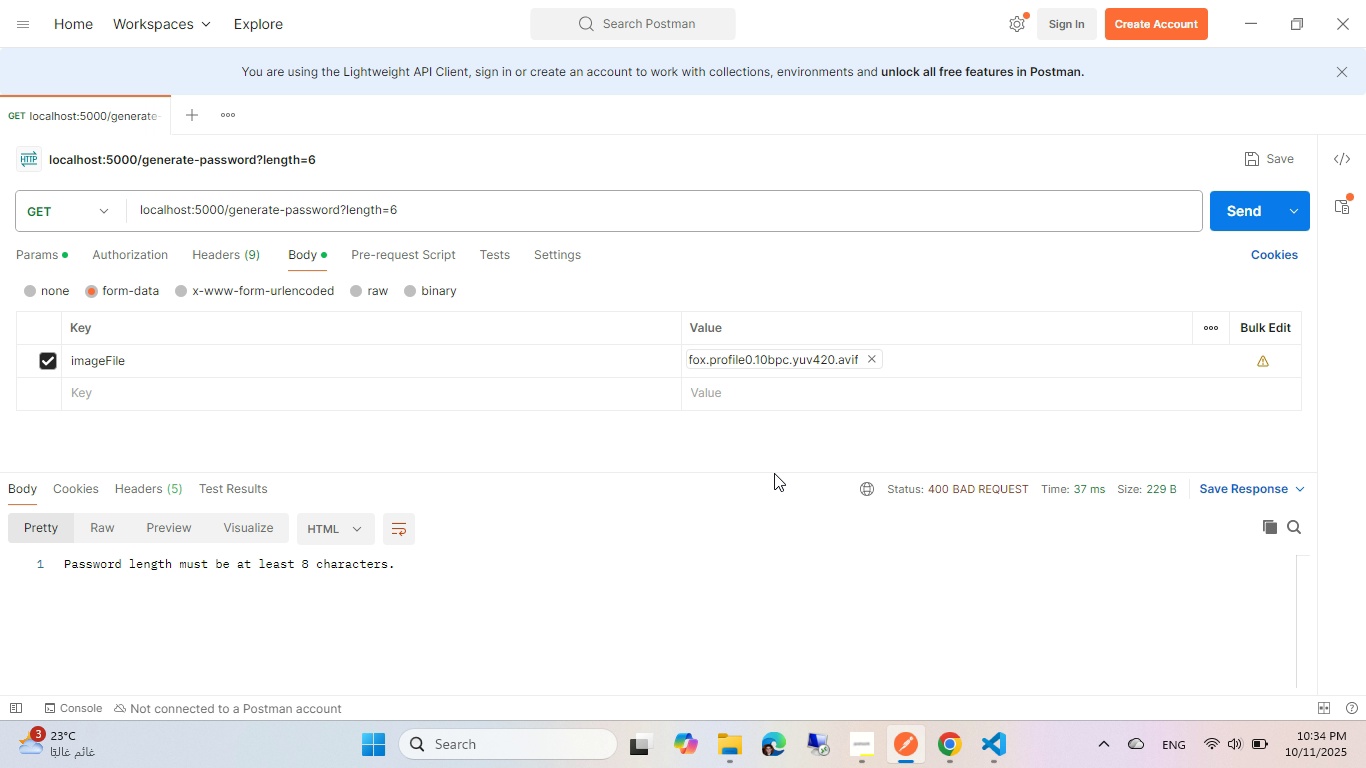 
left_click([527, 206])
 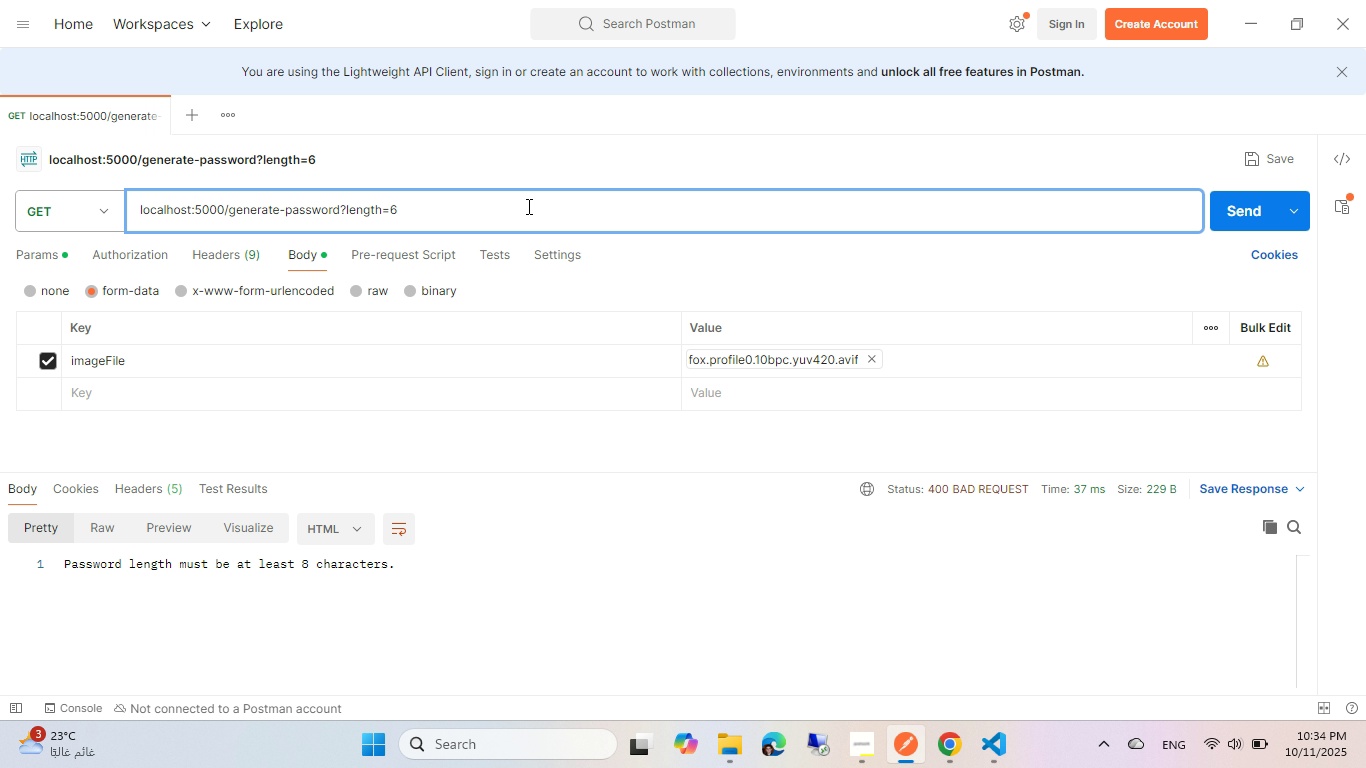 
key(Backspace)
 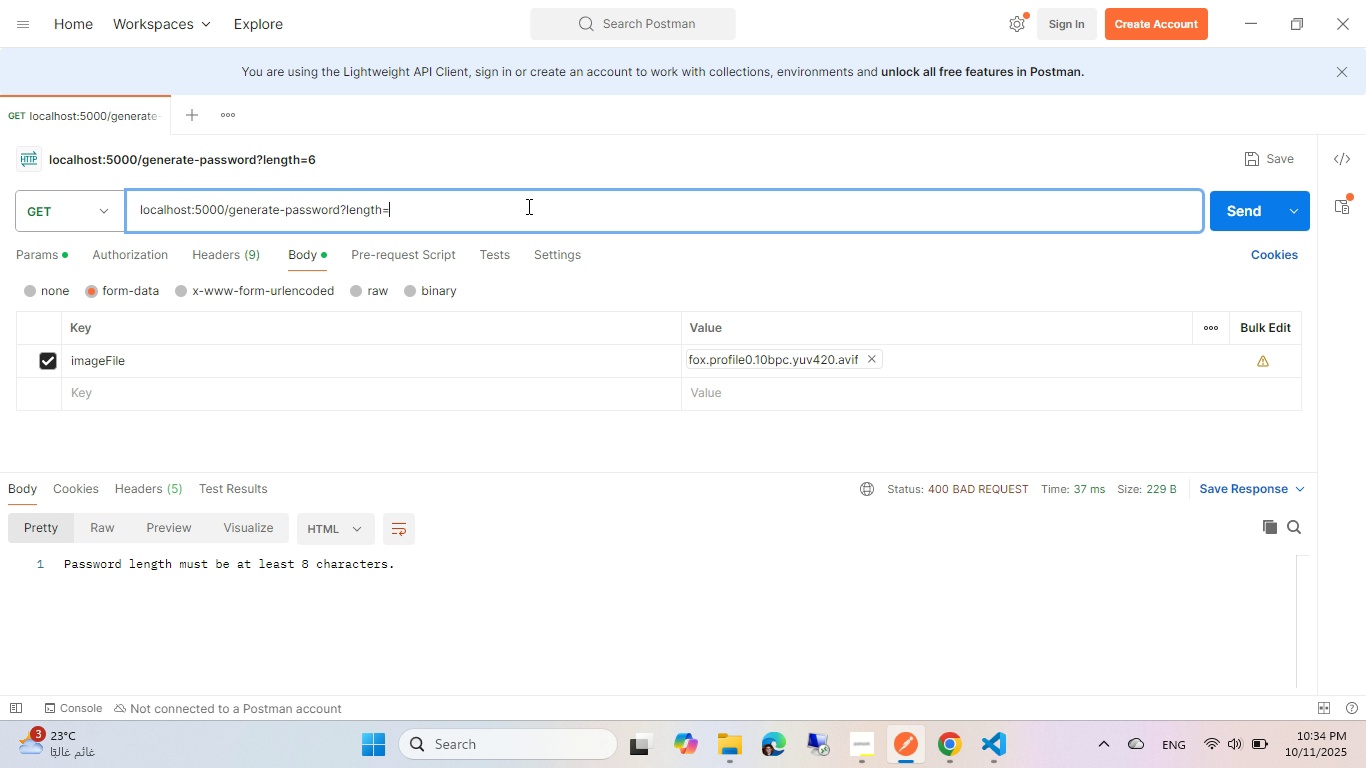 
key(Backspace)
 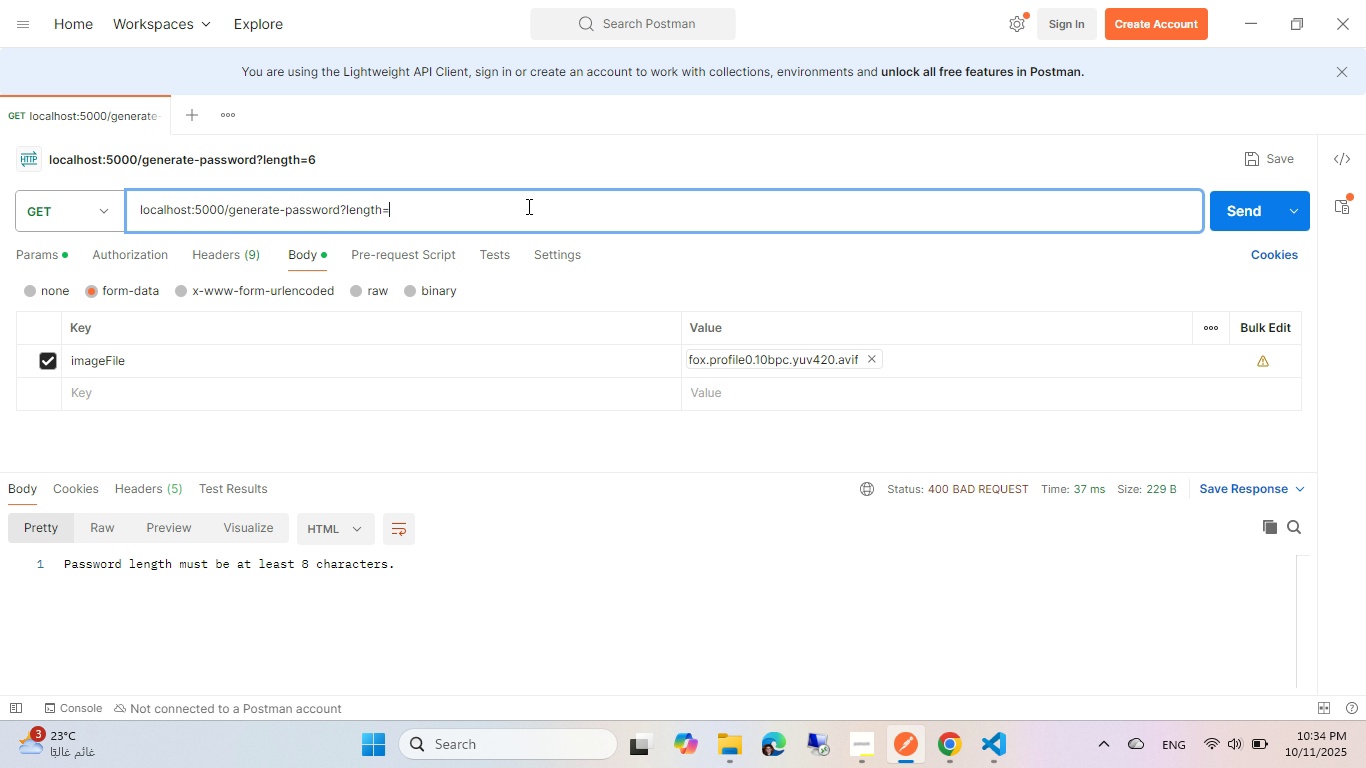 
key(Backspace)
 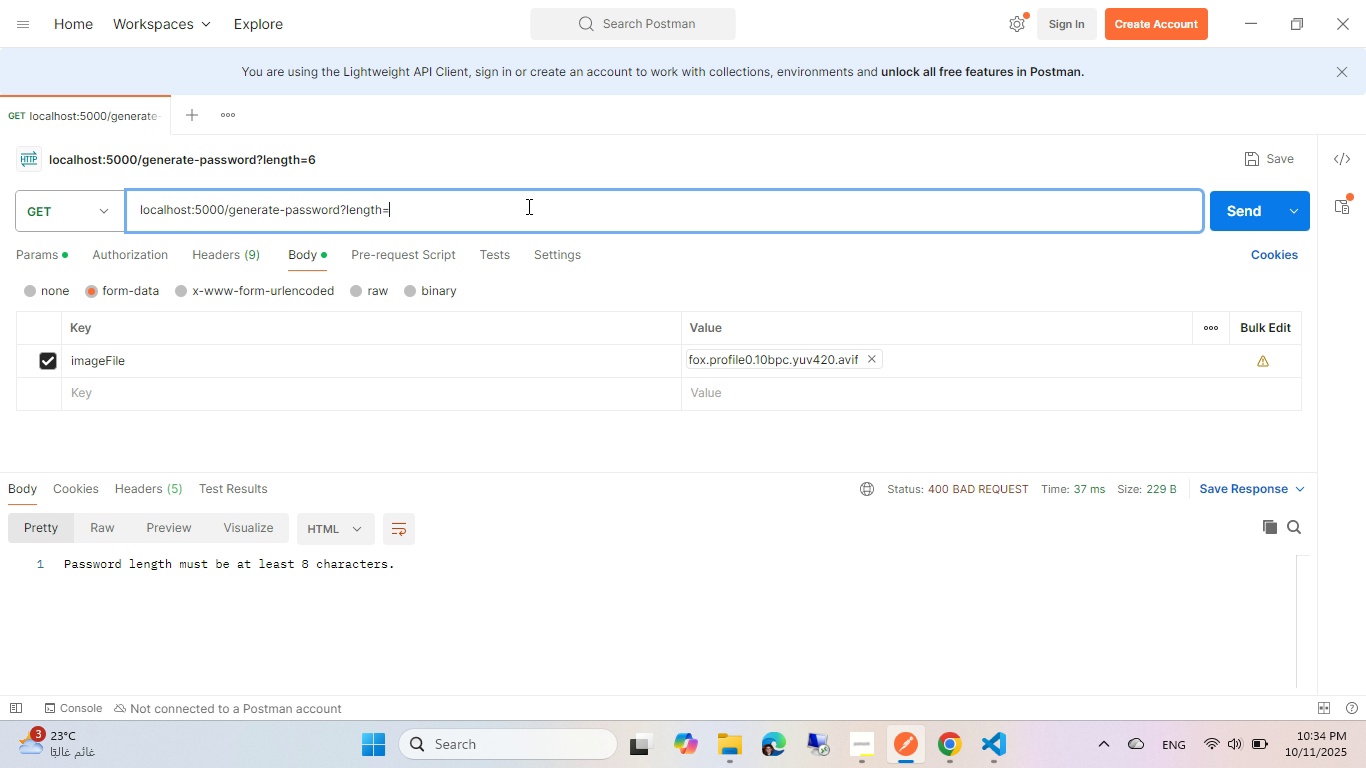 
key(Backspace)
 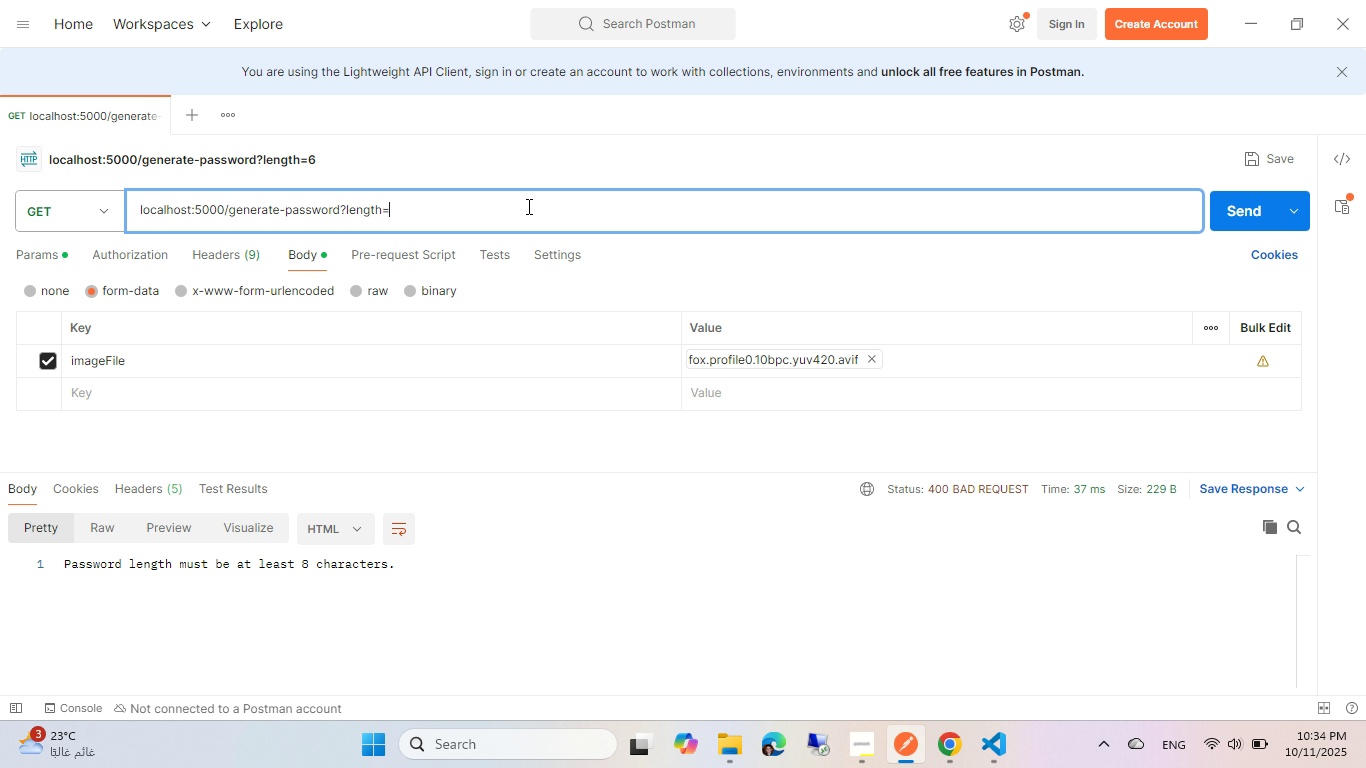 
key(Backspace)
 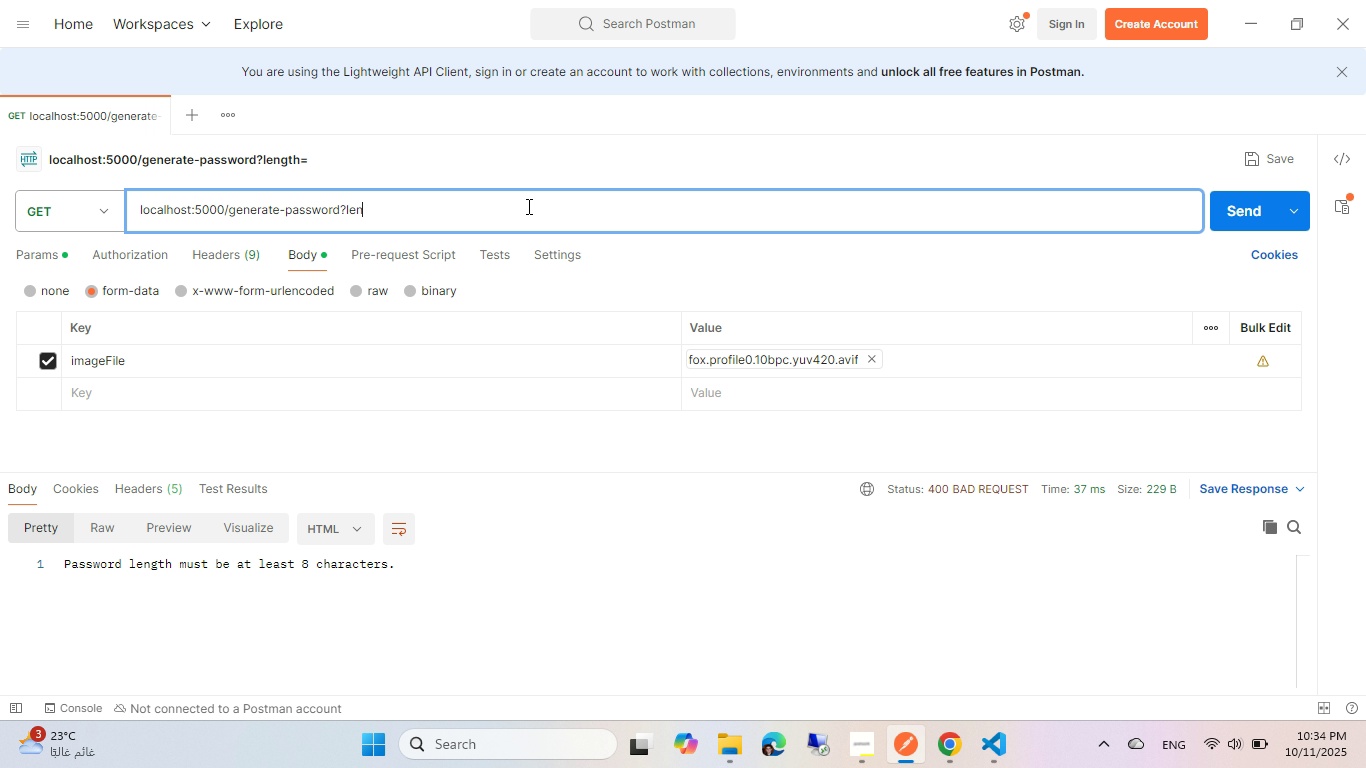 
key(Backspace)
 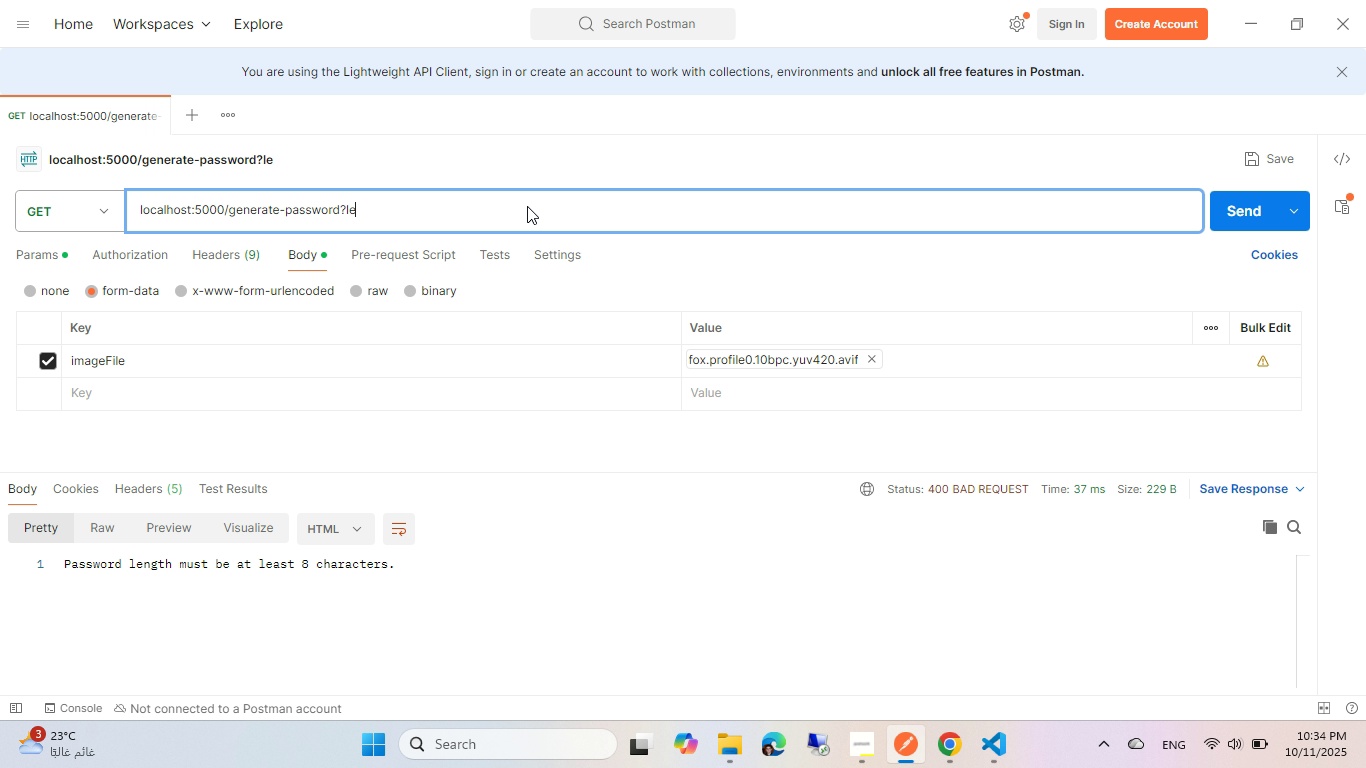 
key(Backspace)
 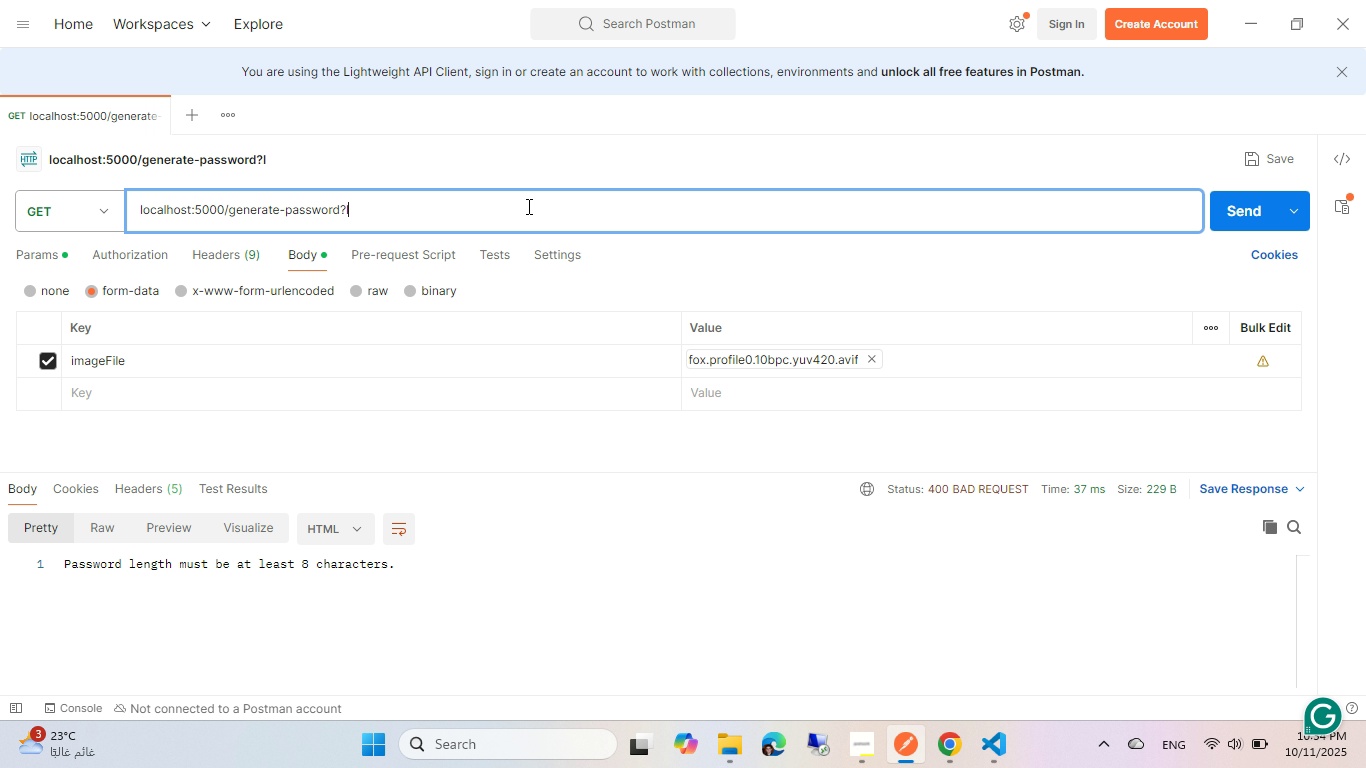 
key(Backspace)
 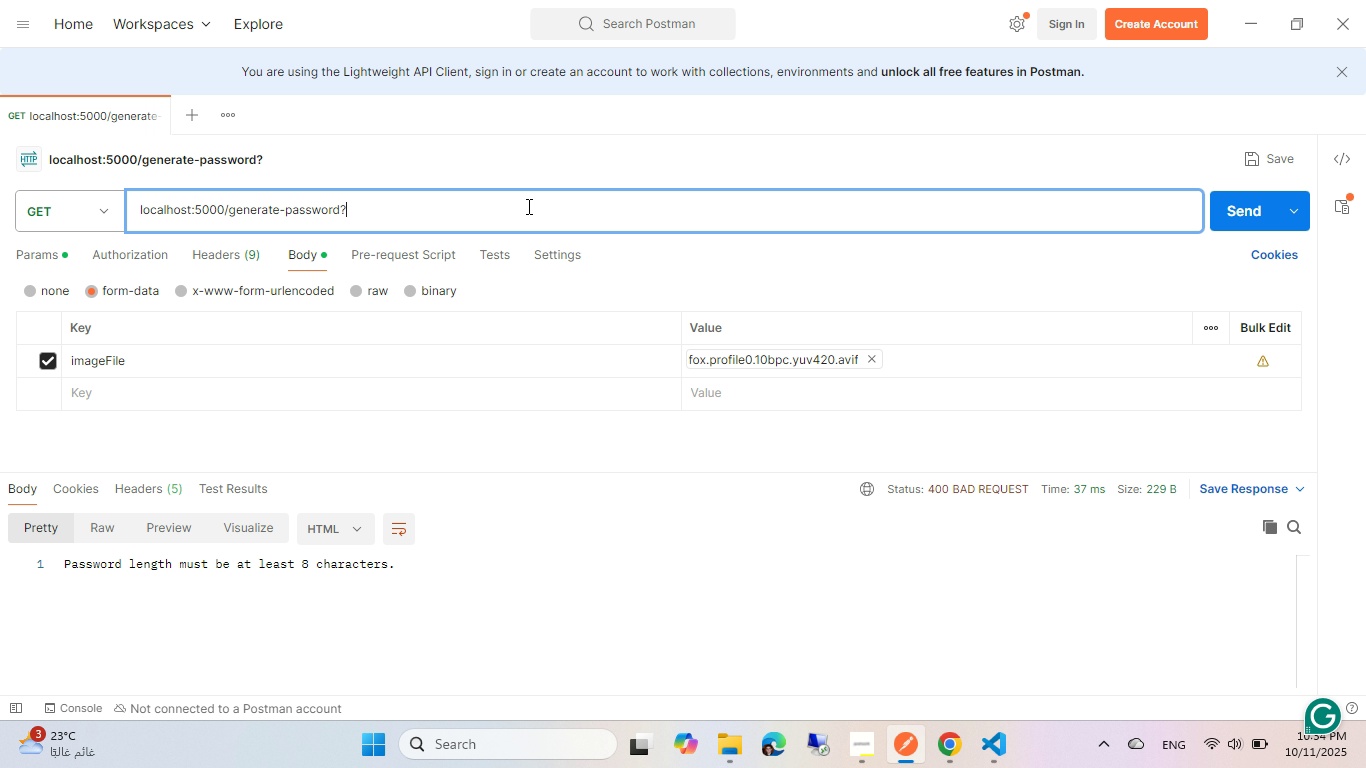 
key(Backspace)
 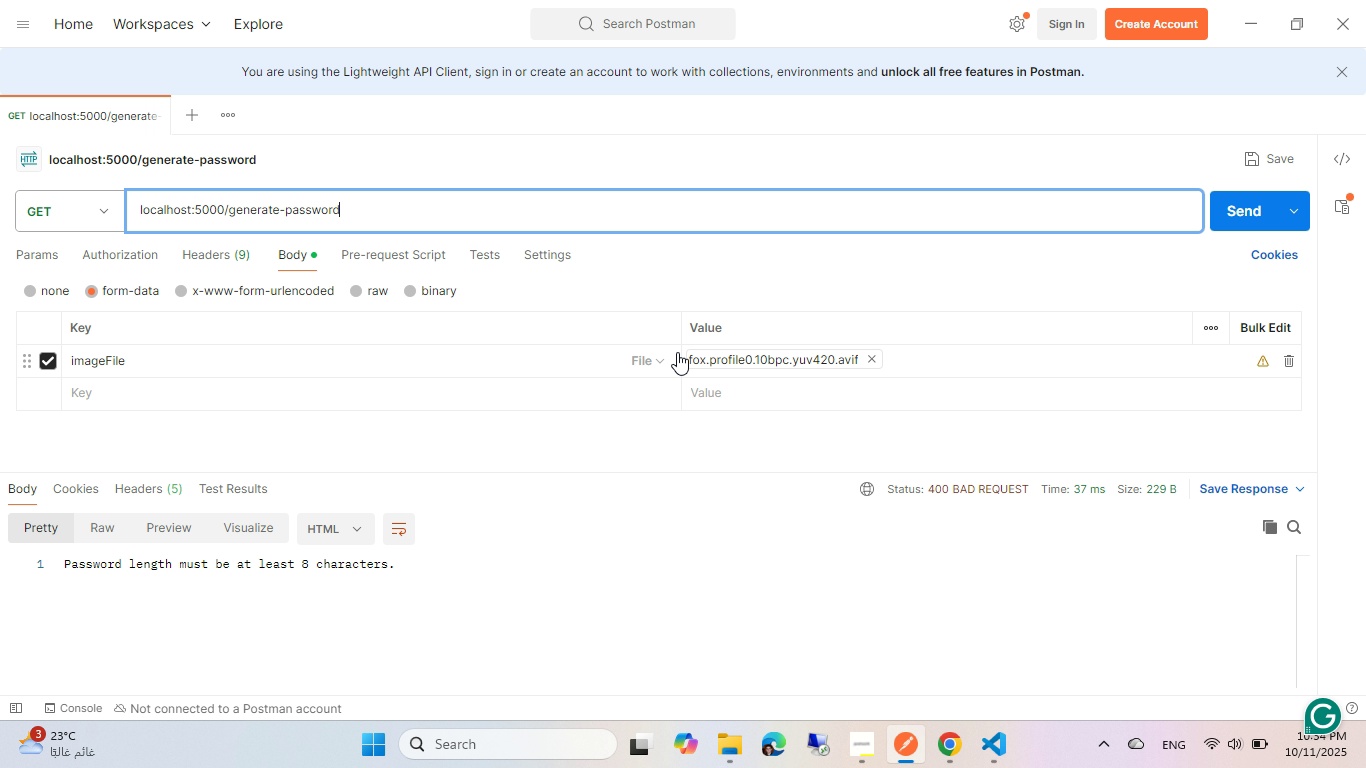 
left_click([1287, 364])
 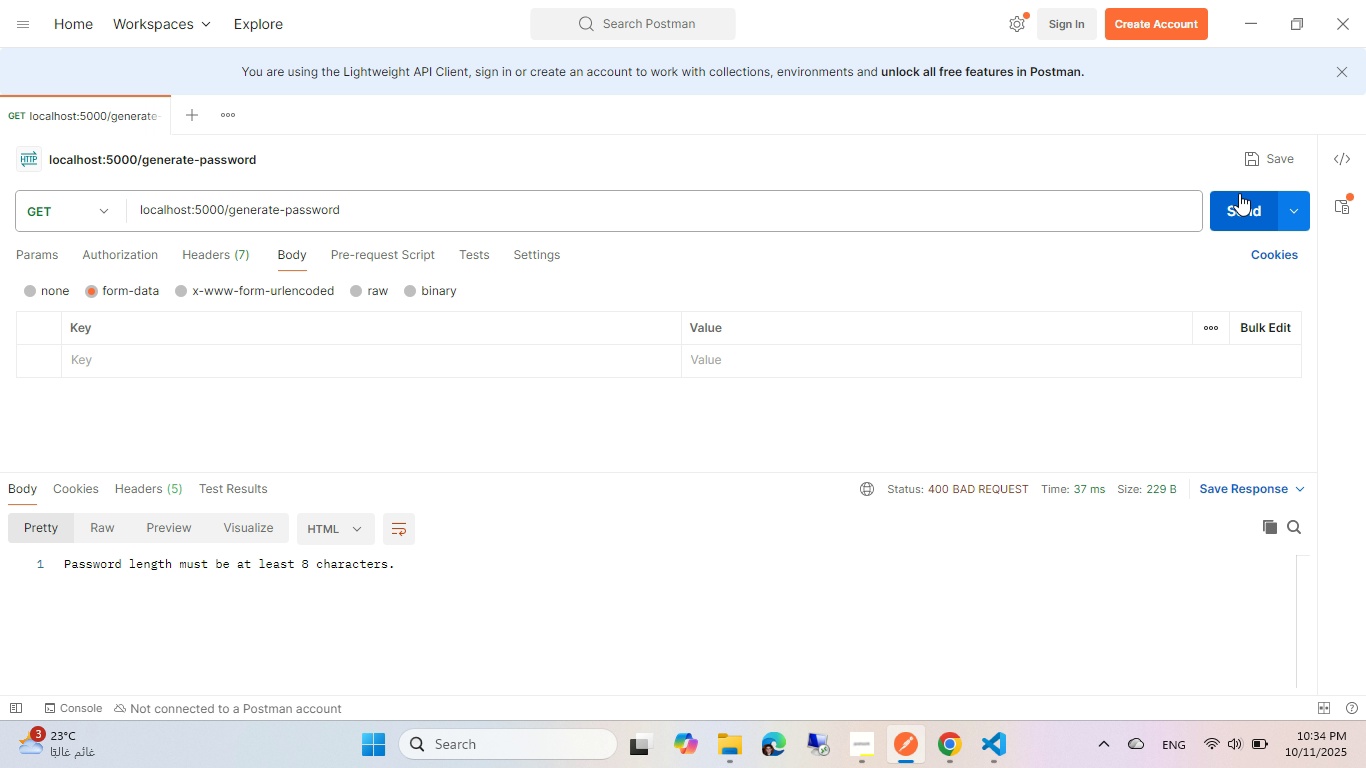 
left_click([1243, 202])
 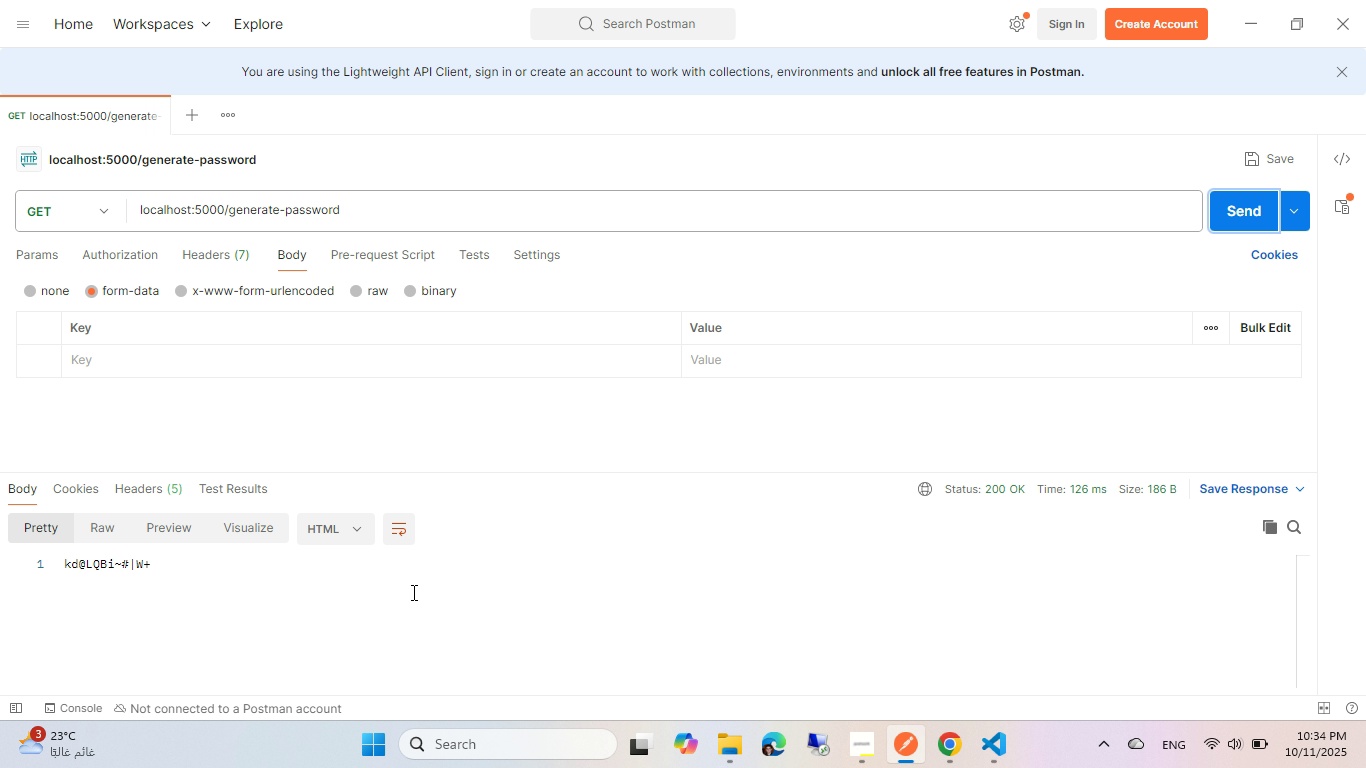 
left_click_drag(start_coordinate=[227, 572], to_coordinate=[36, 567])
 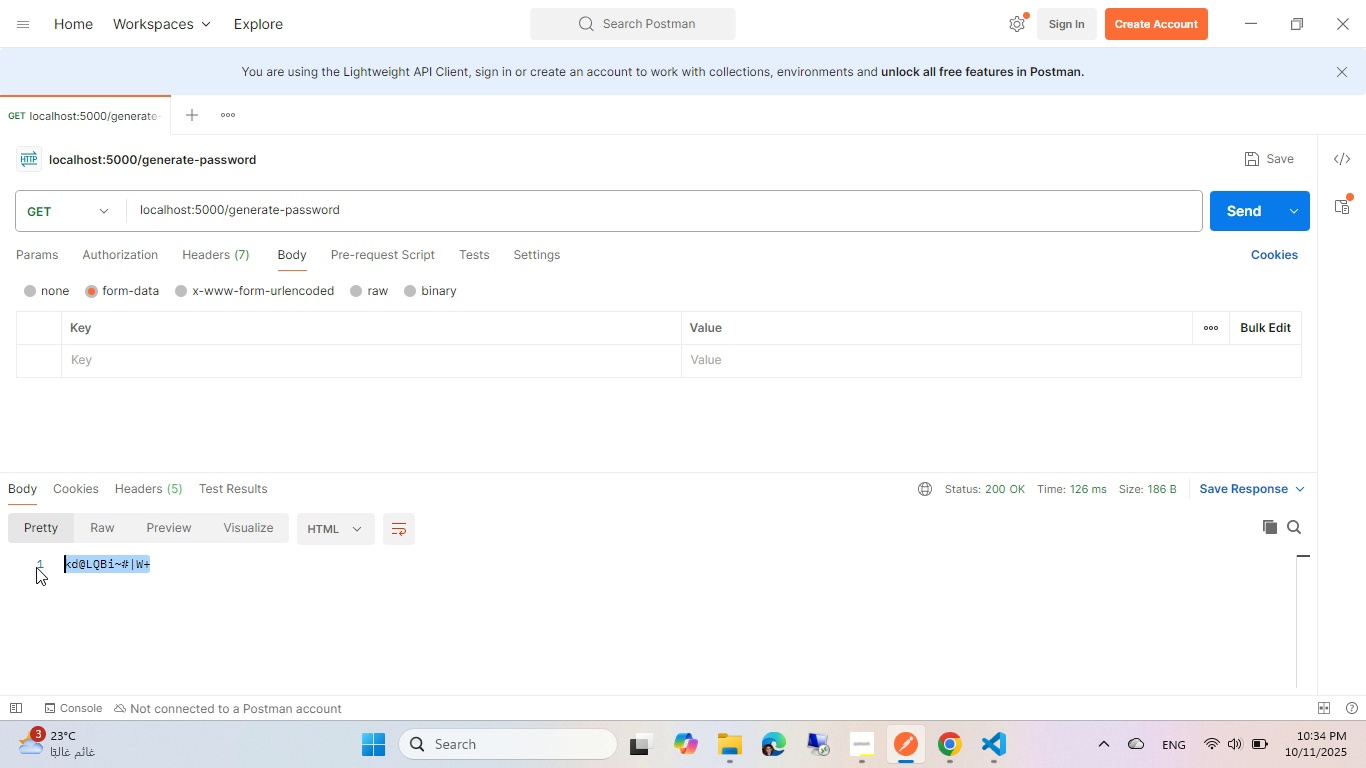 
key(Control+C)
 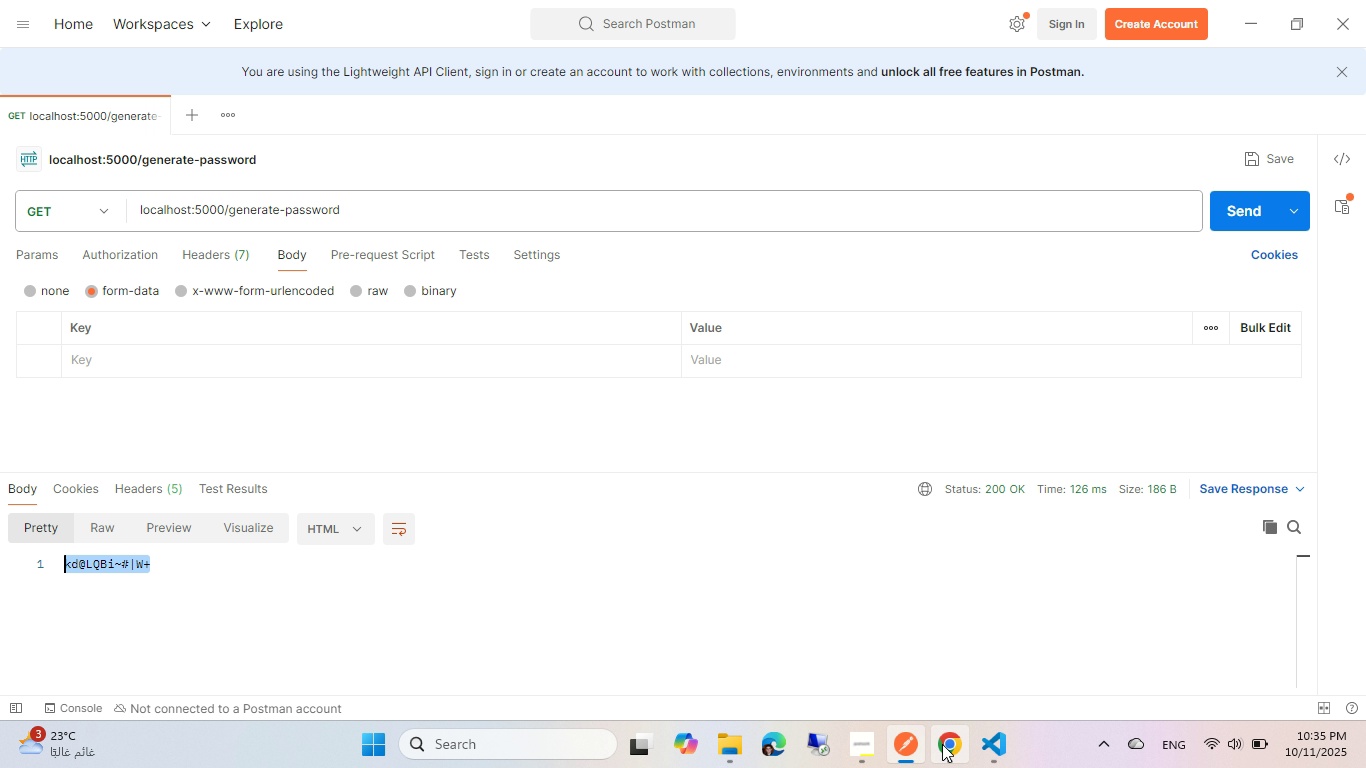 
left_click([947, 748])
 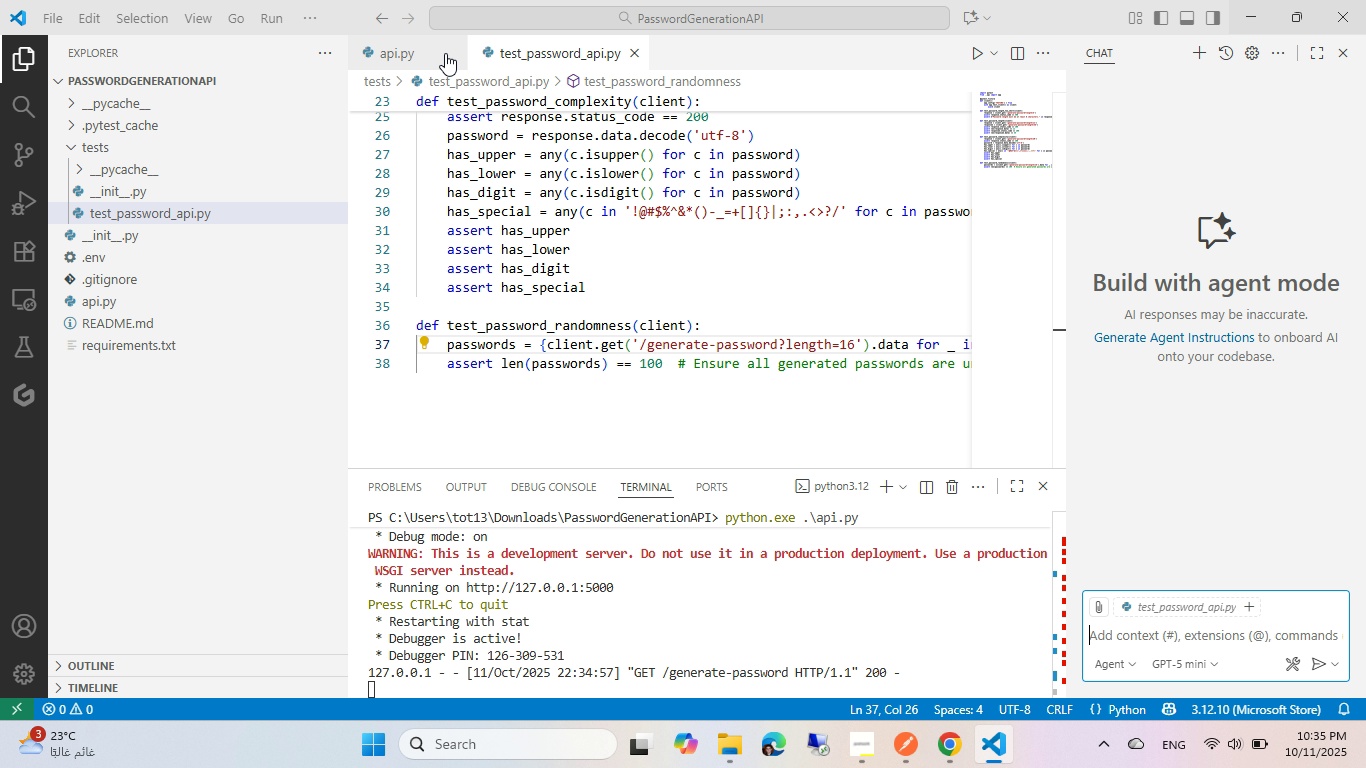 
left_click([400, 59])
 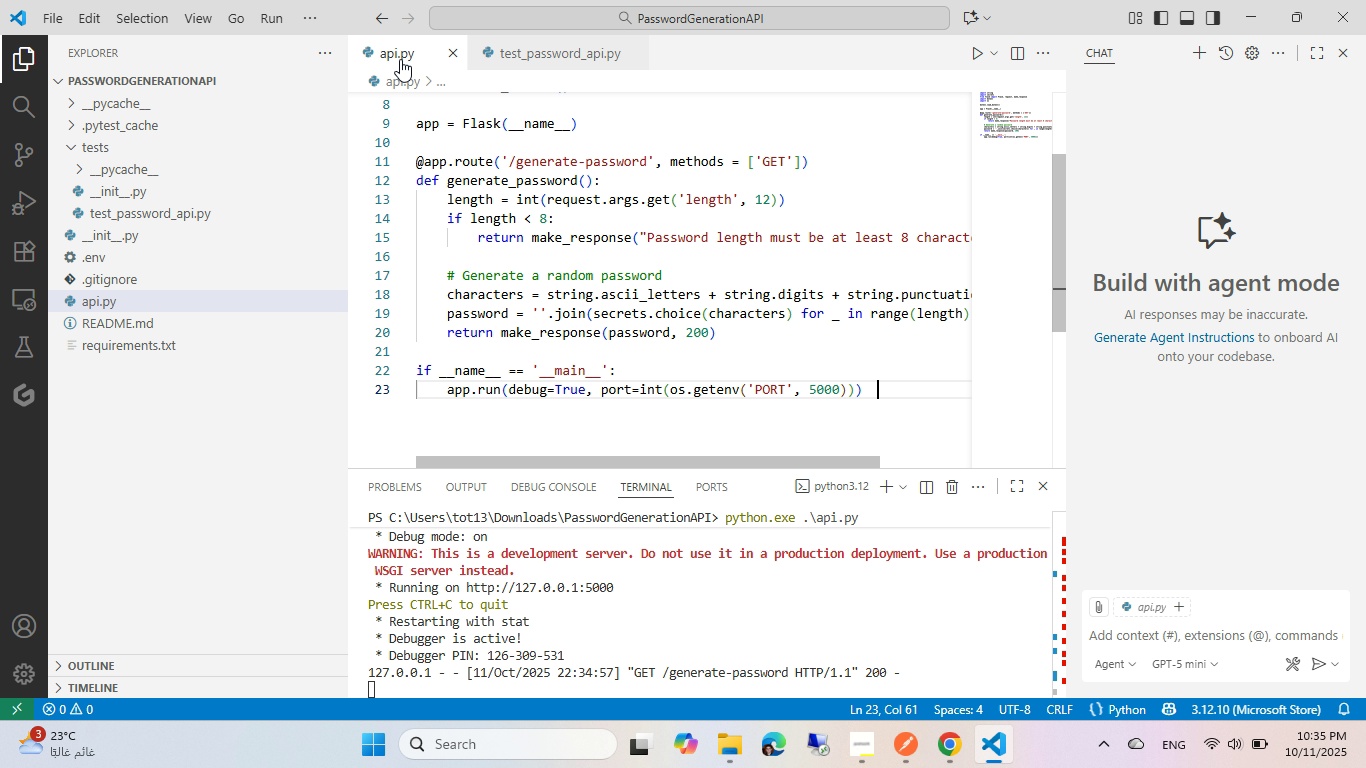 
mouse_move([554, 238])
 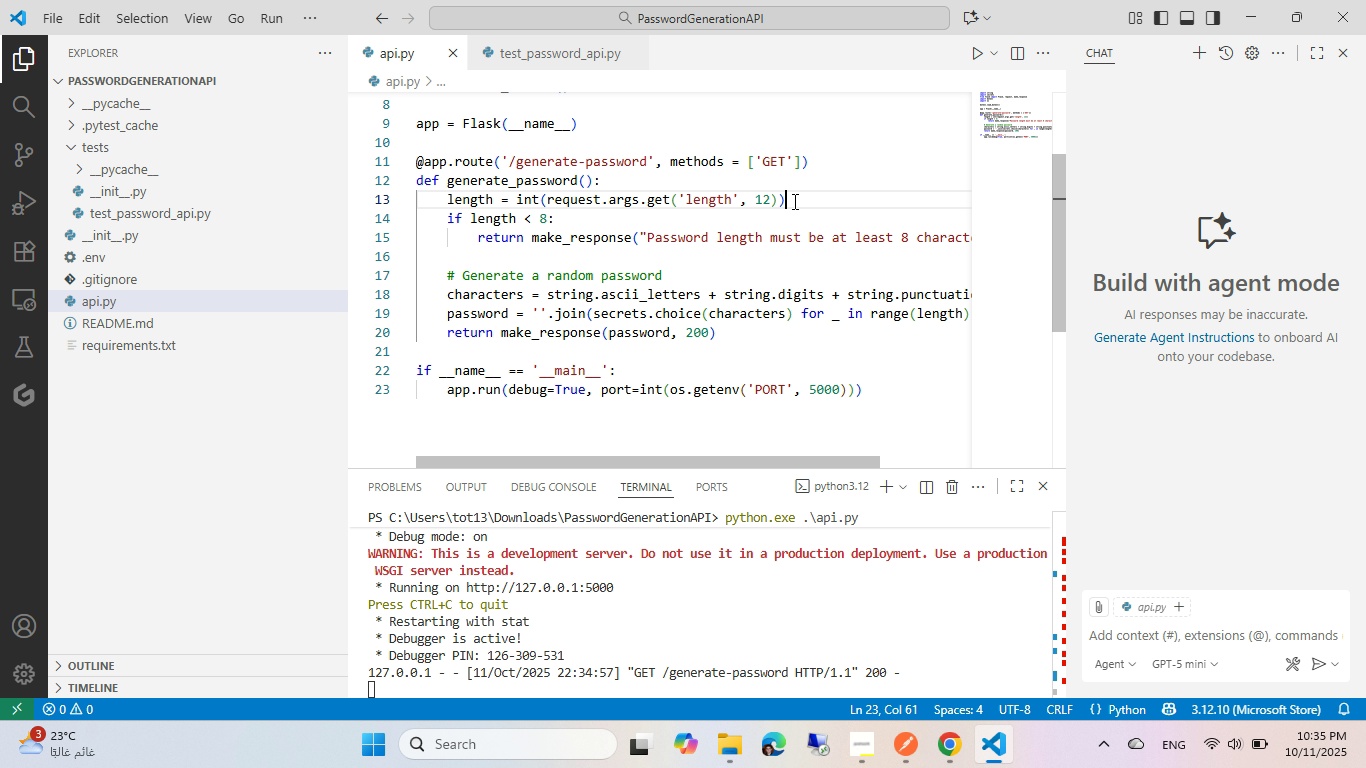 
left_click([793, 201])
 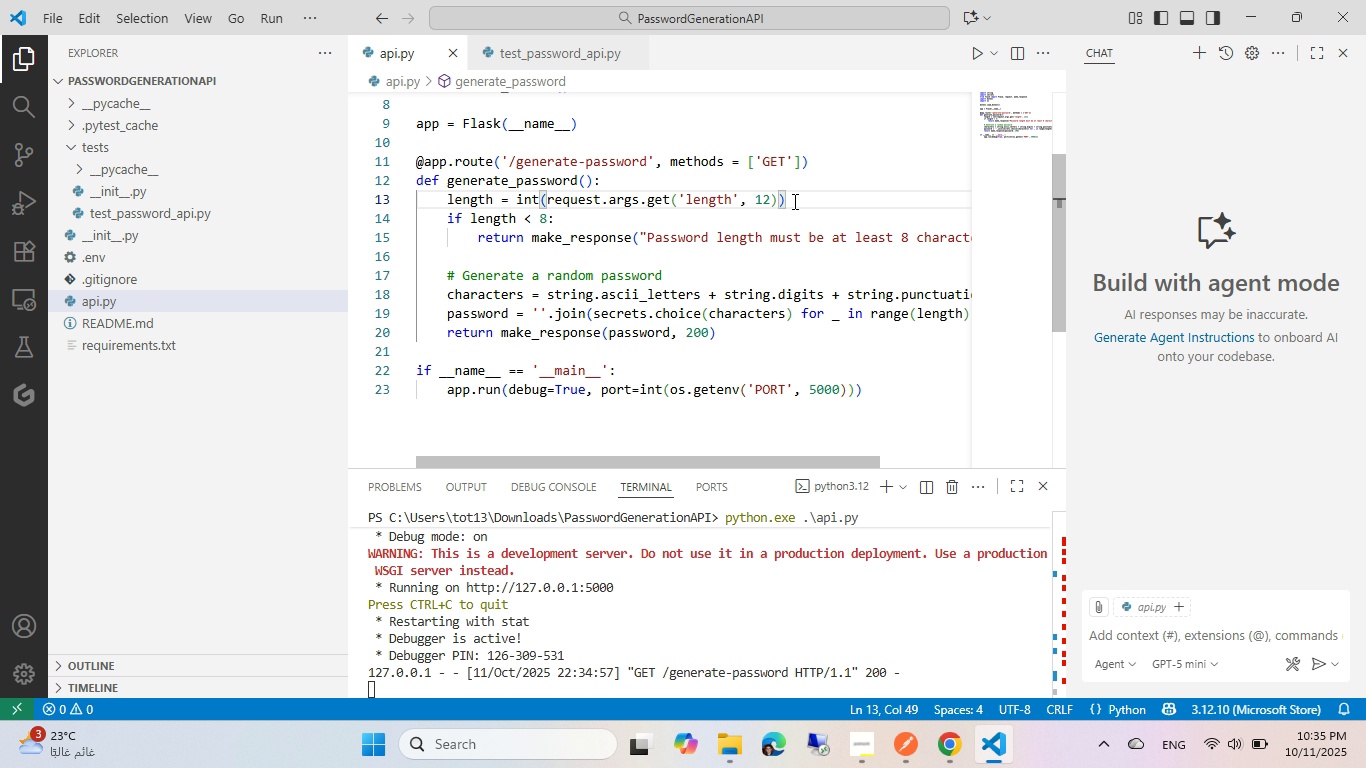 
key(NumpadEnter)
type(ma)
key(Backspace)
type(ret)
key(Tab)
type( ma)
 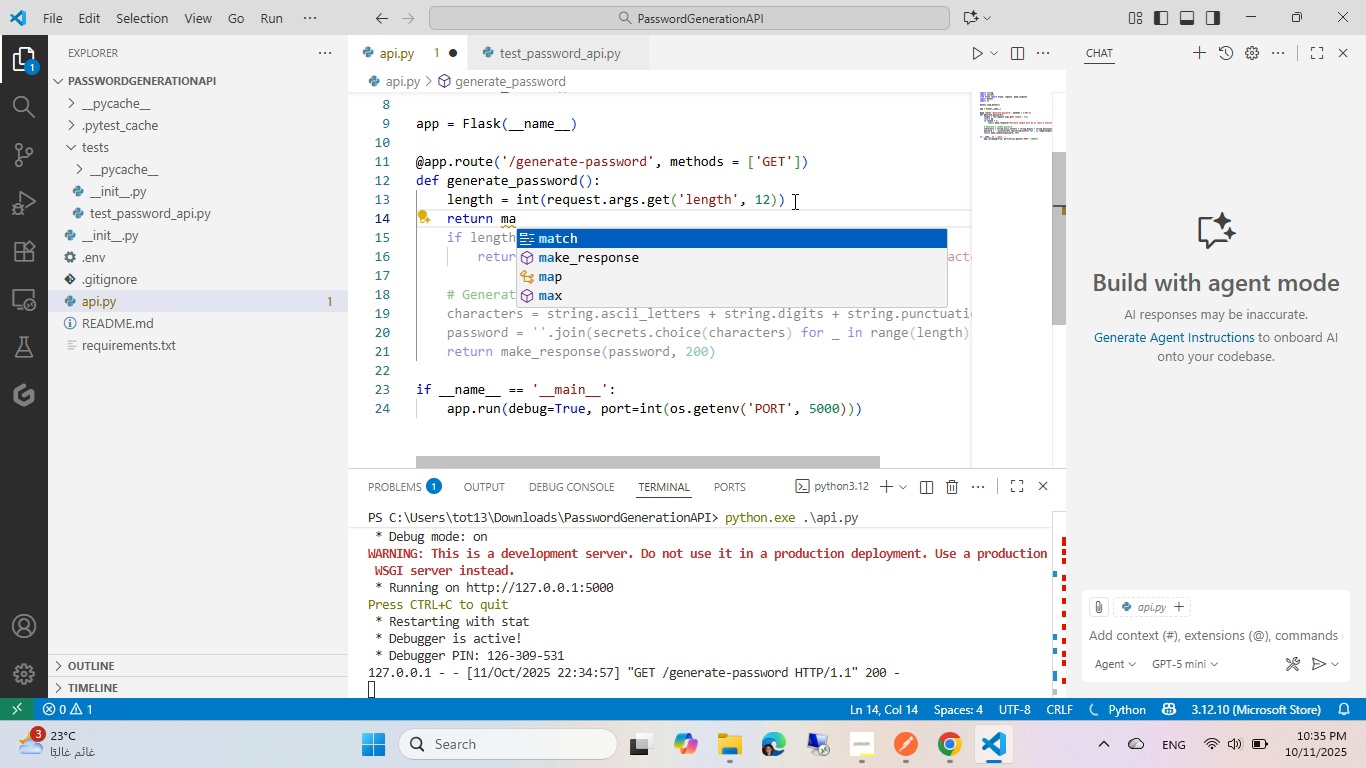 
key(ArrowDown)
 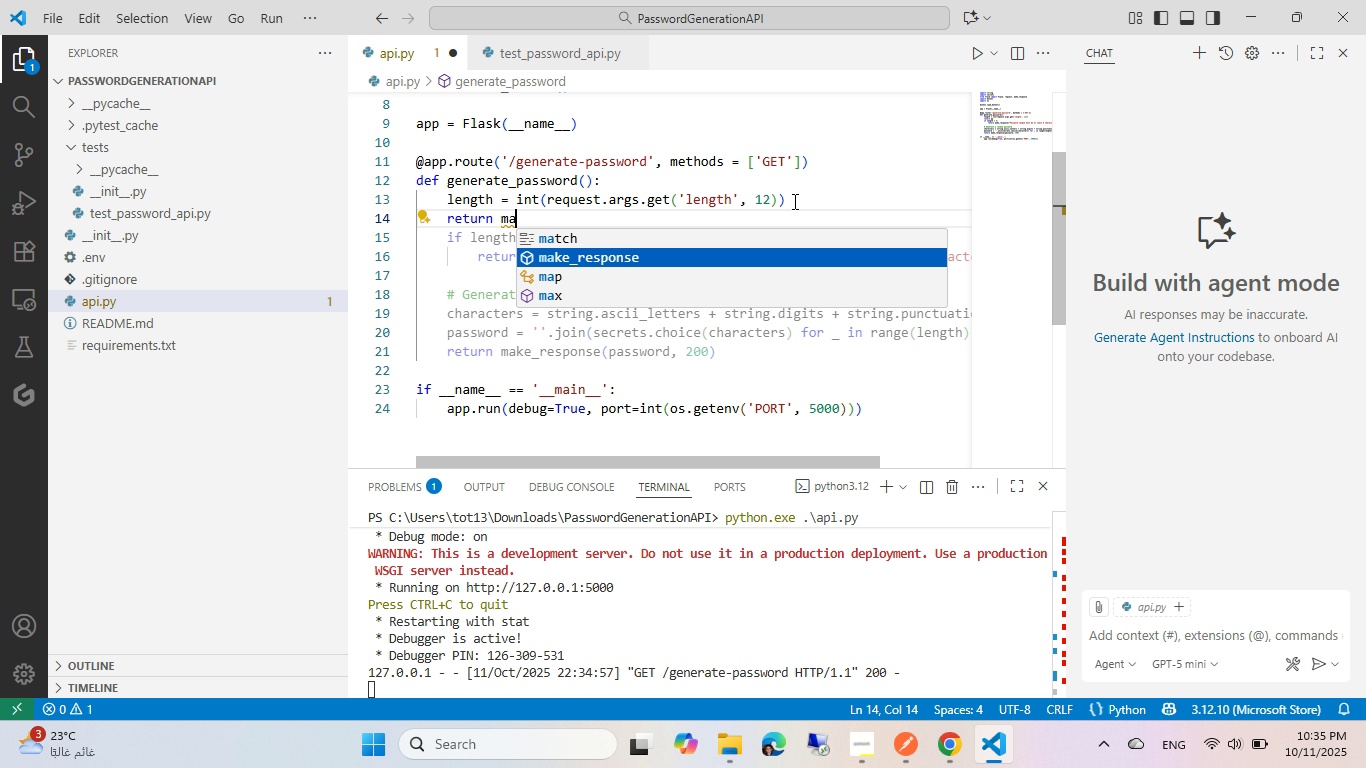 
key(Tab)
 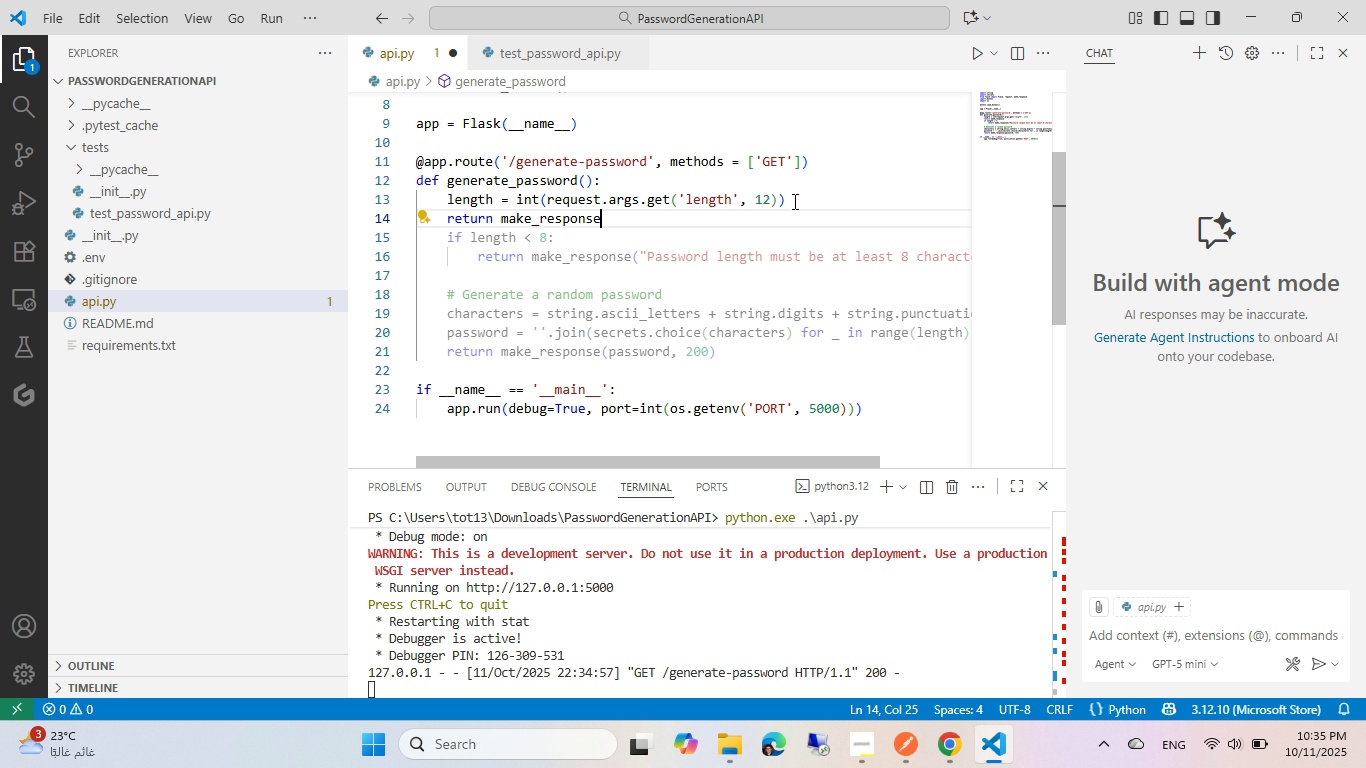 
hold_key(key=ShiftRight, duration=0.49)
 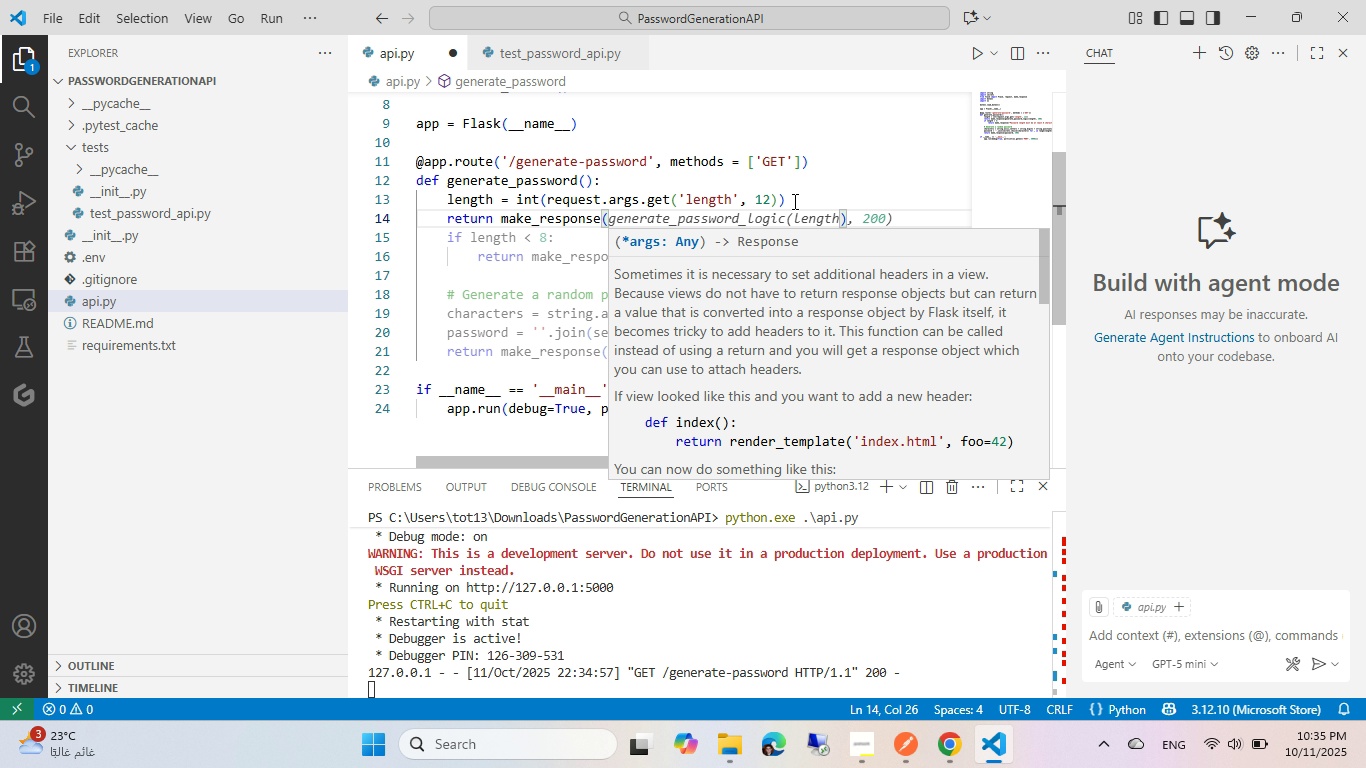 
key(9)
 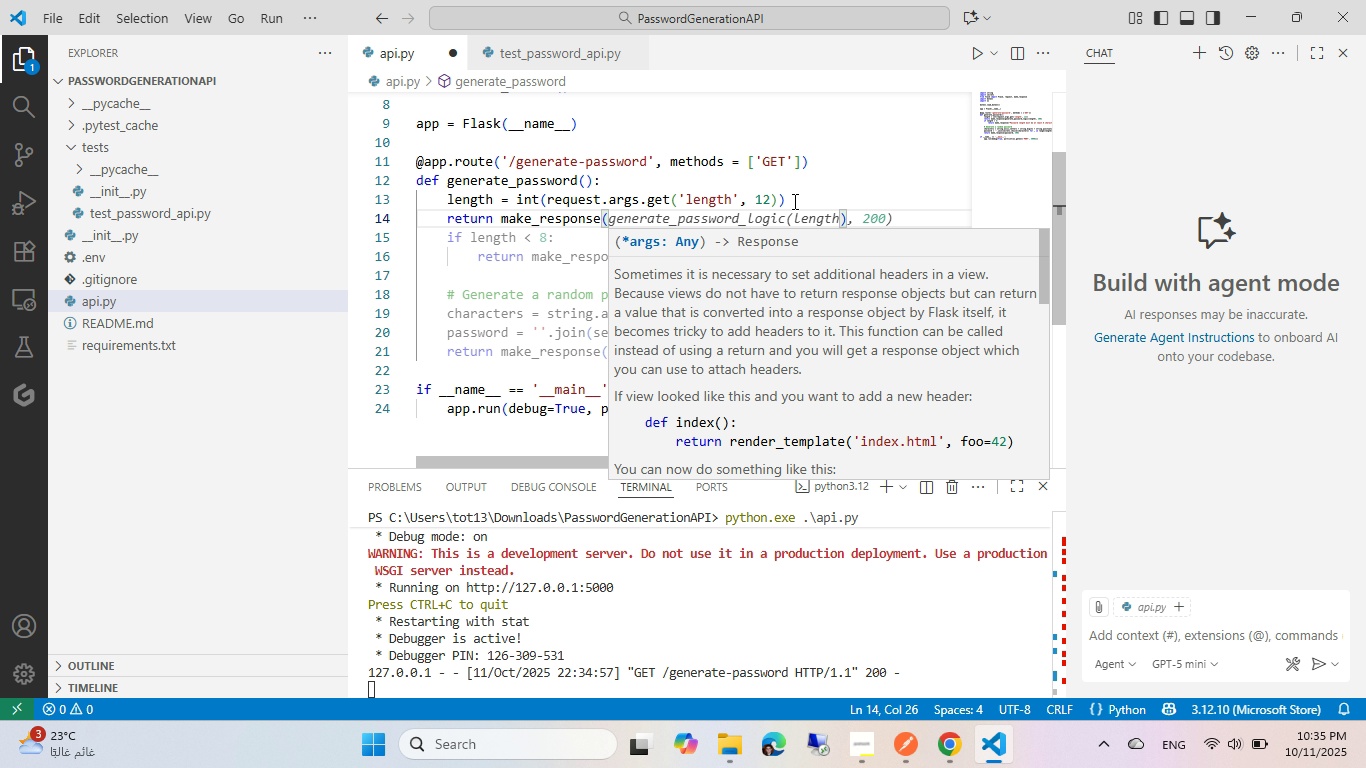 
key(Shift+Quote)
 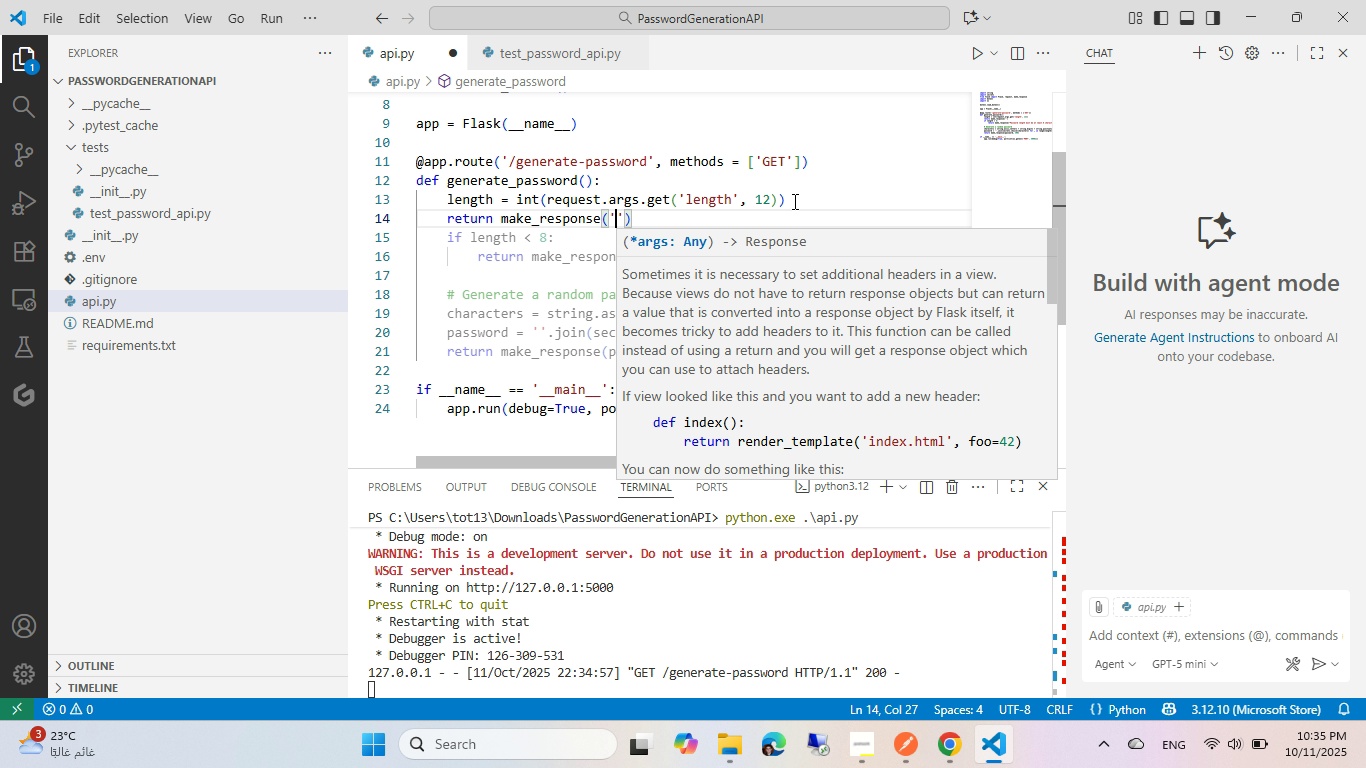 
key(Control+ControlLeft)
 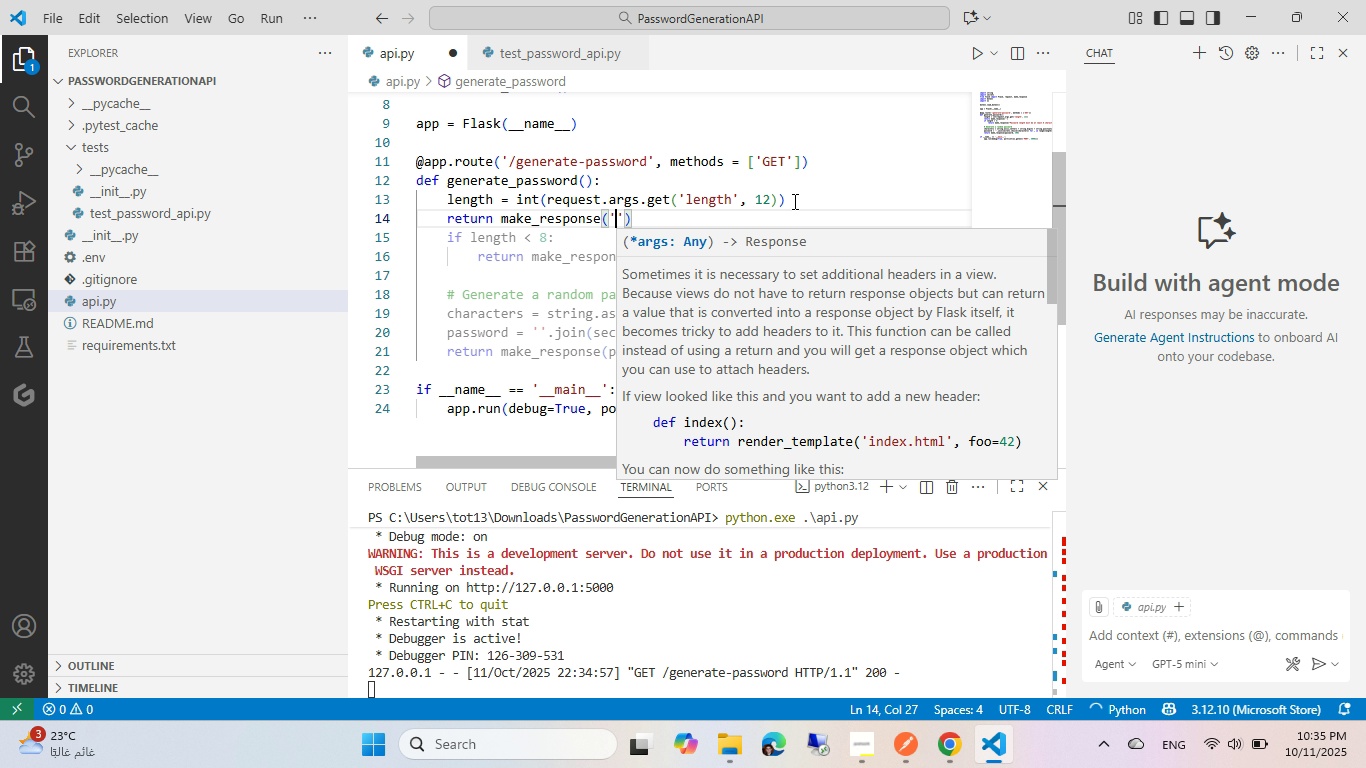 
key(V)
 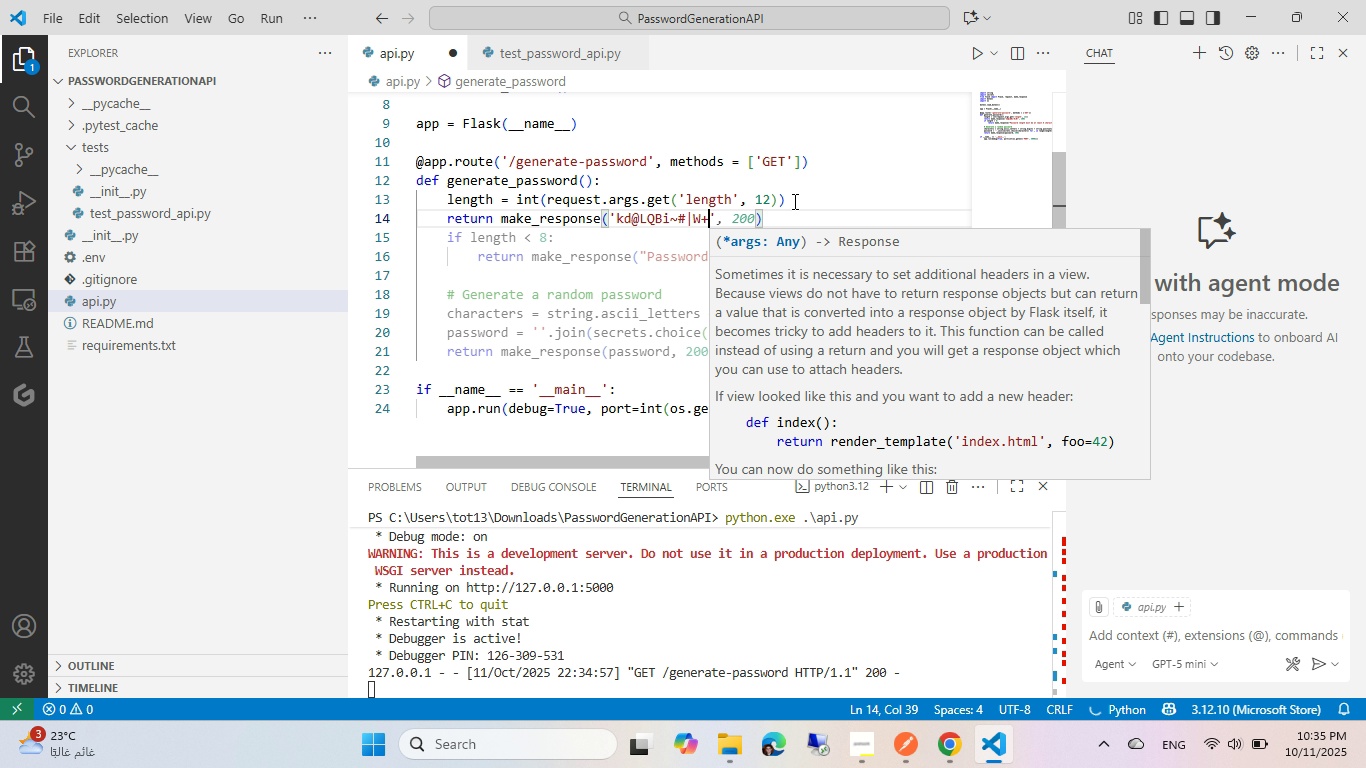 
key(Control+ArrowRight)
 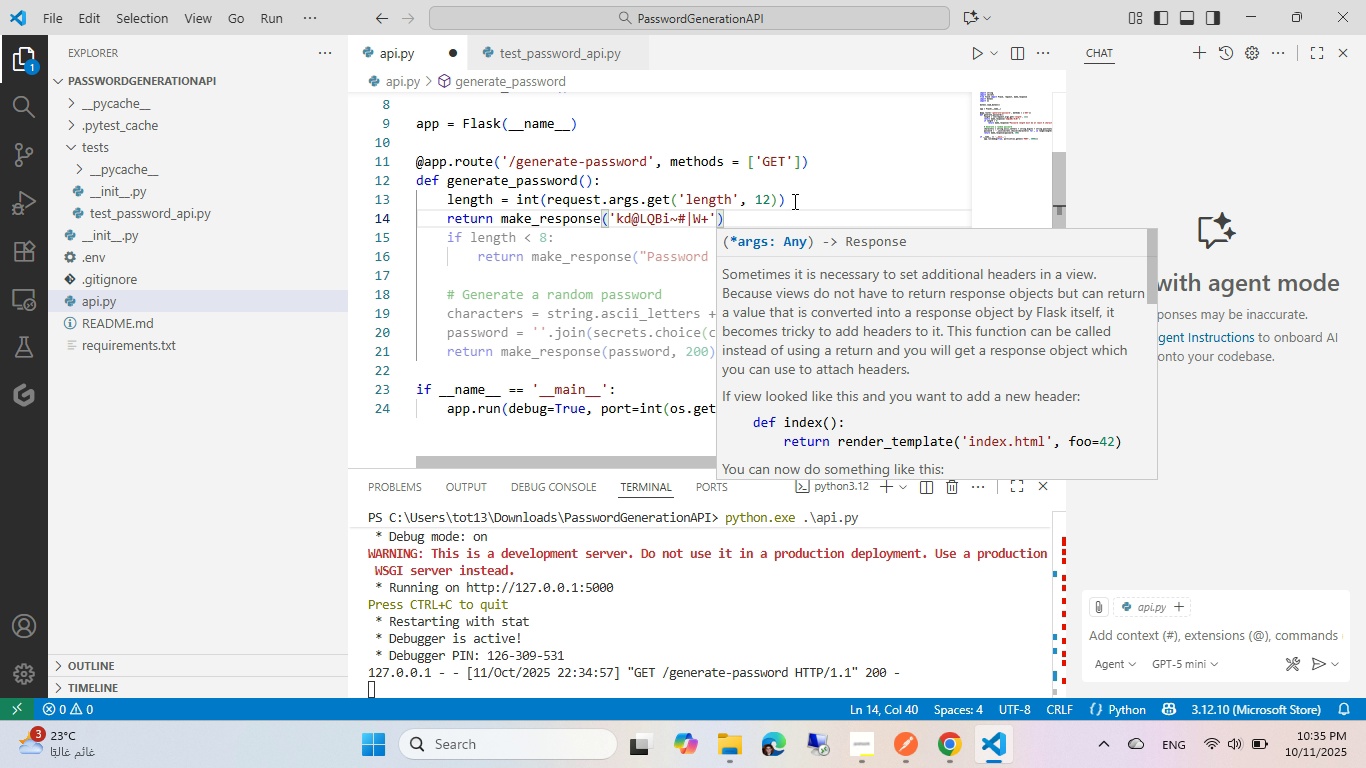 
key(Comma)
 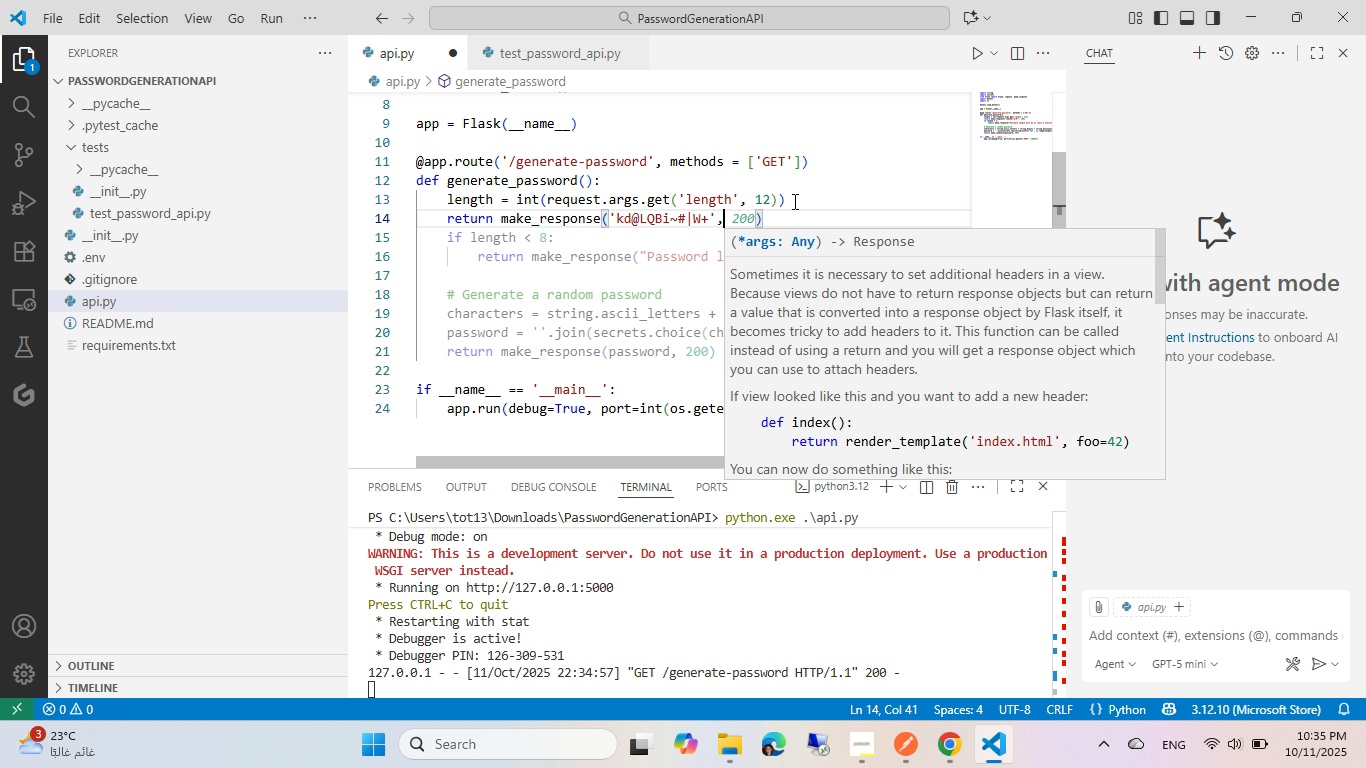 
key(Space)
 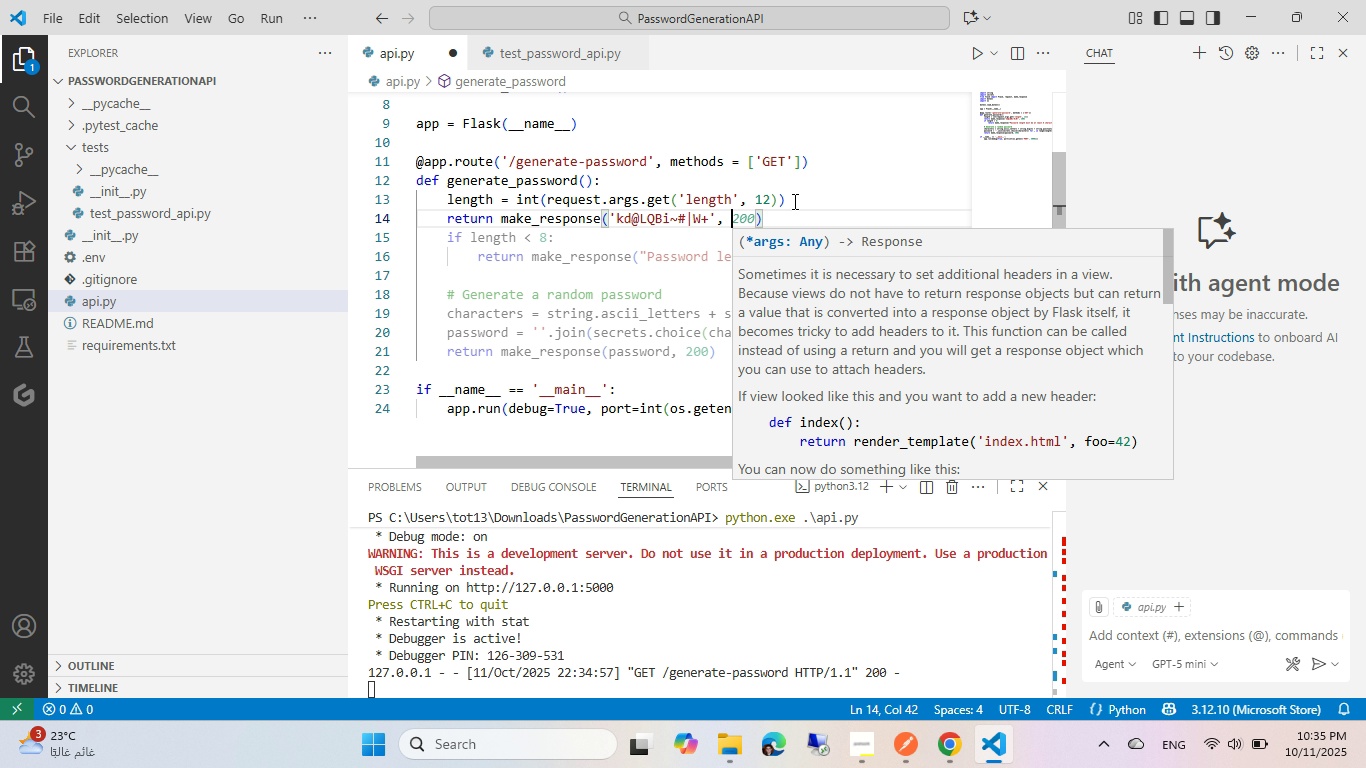 
key(Numpad2)
 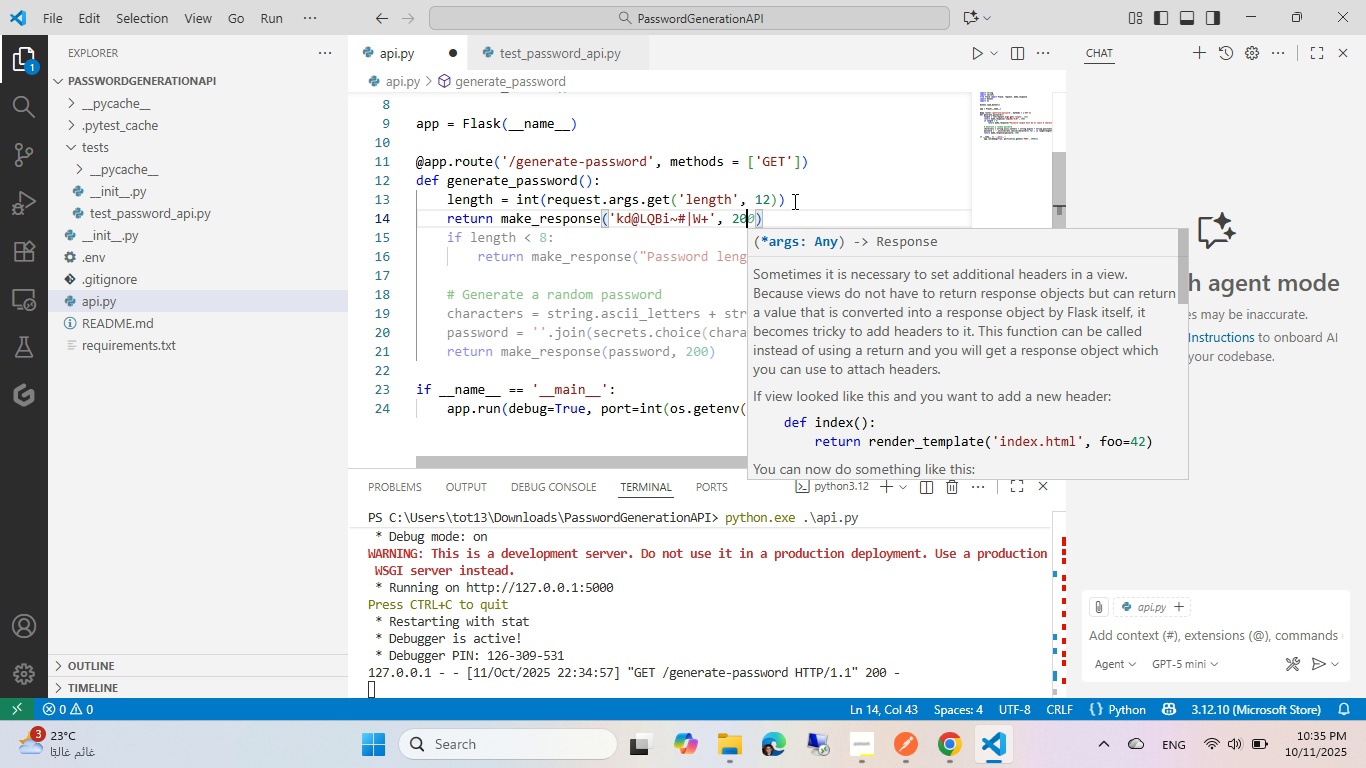 
key(Numpad0)
 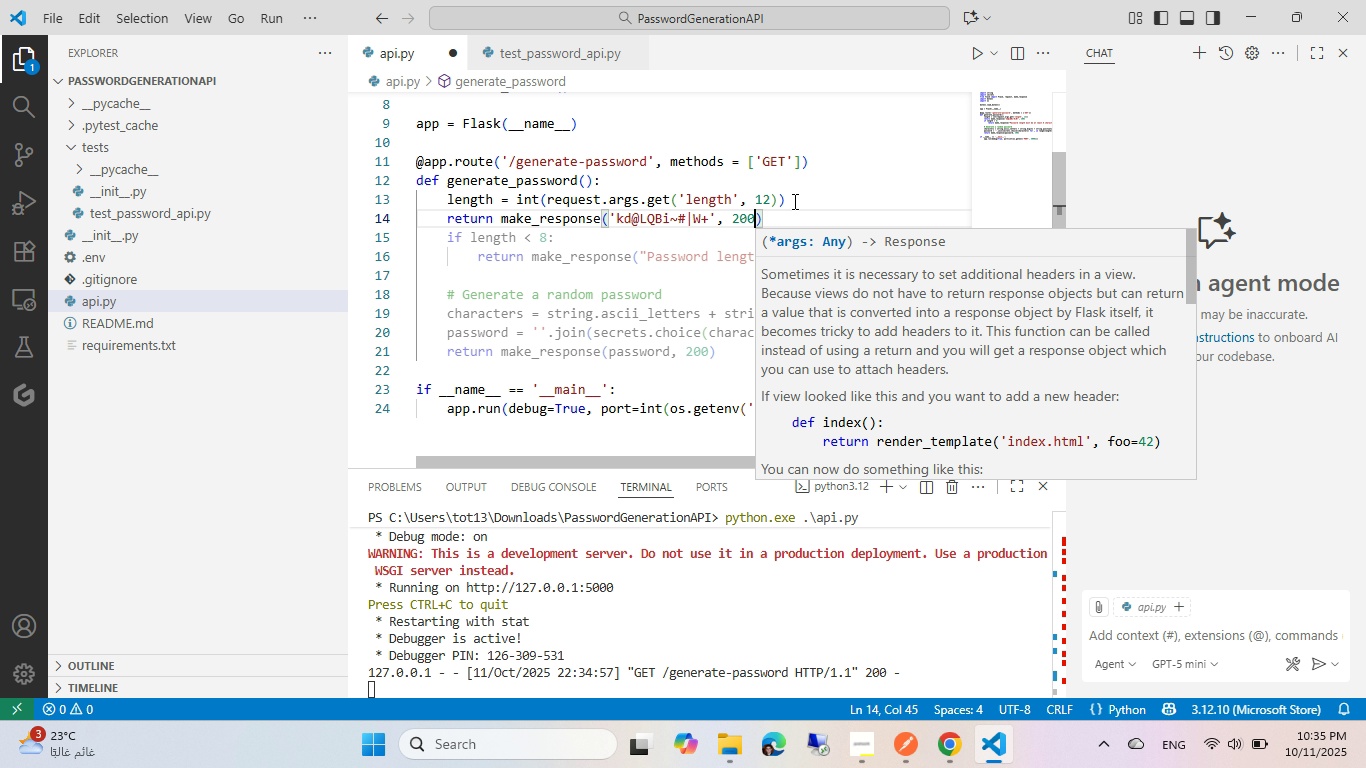 
key(Numpad0)
 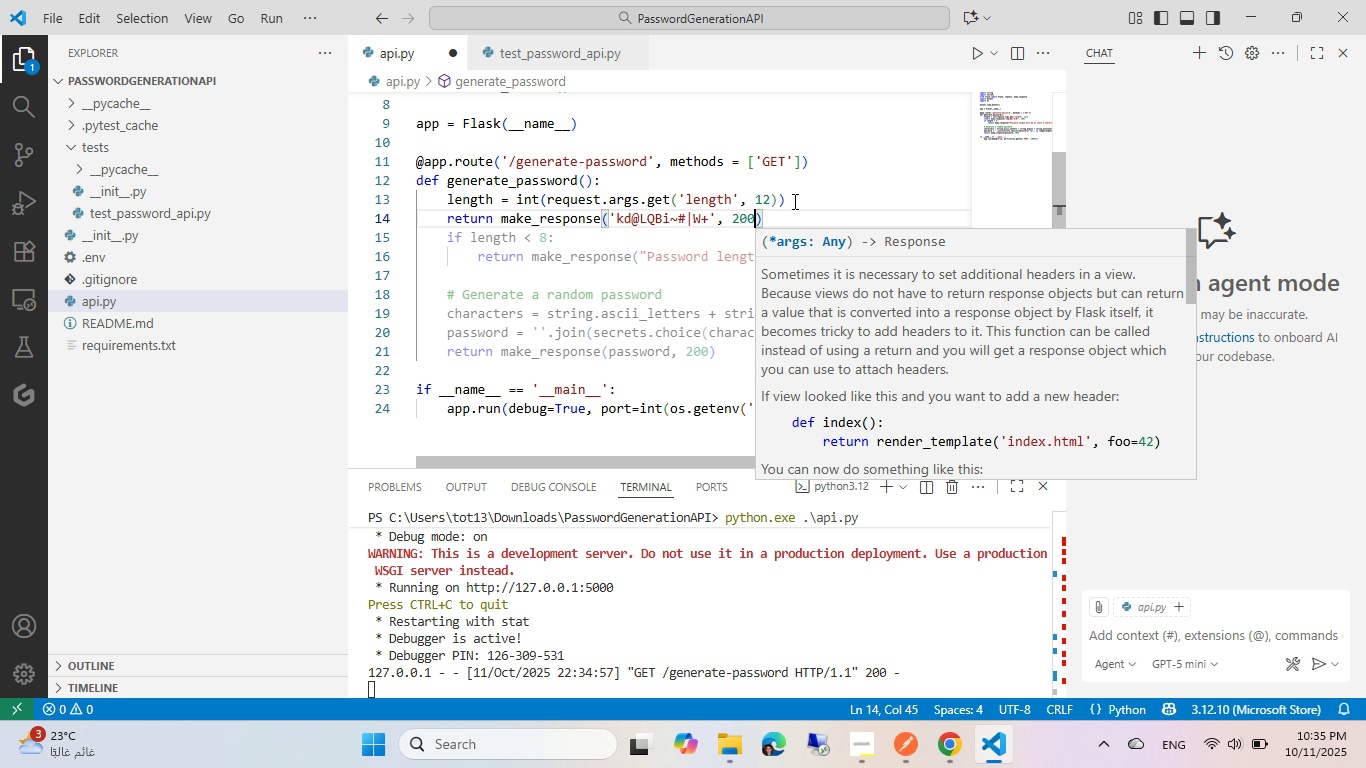 
key(Control+ControlLeft)
 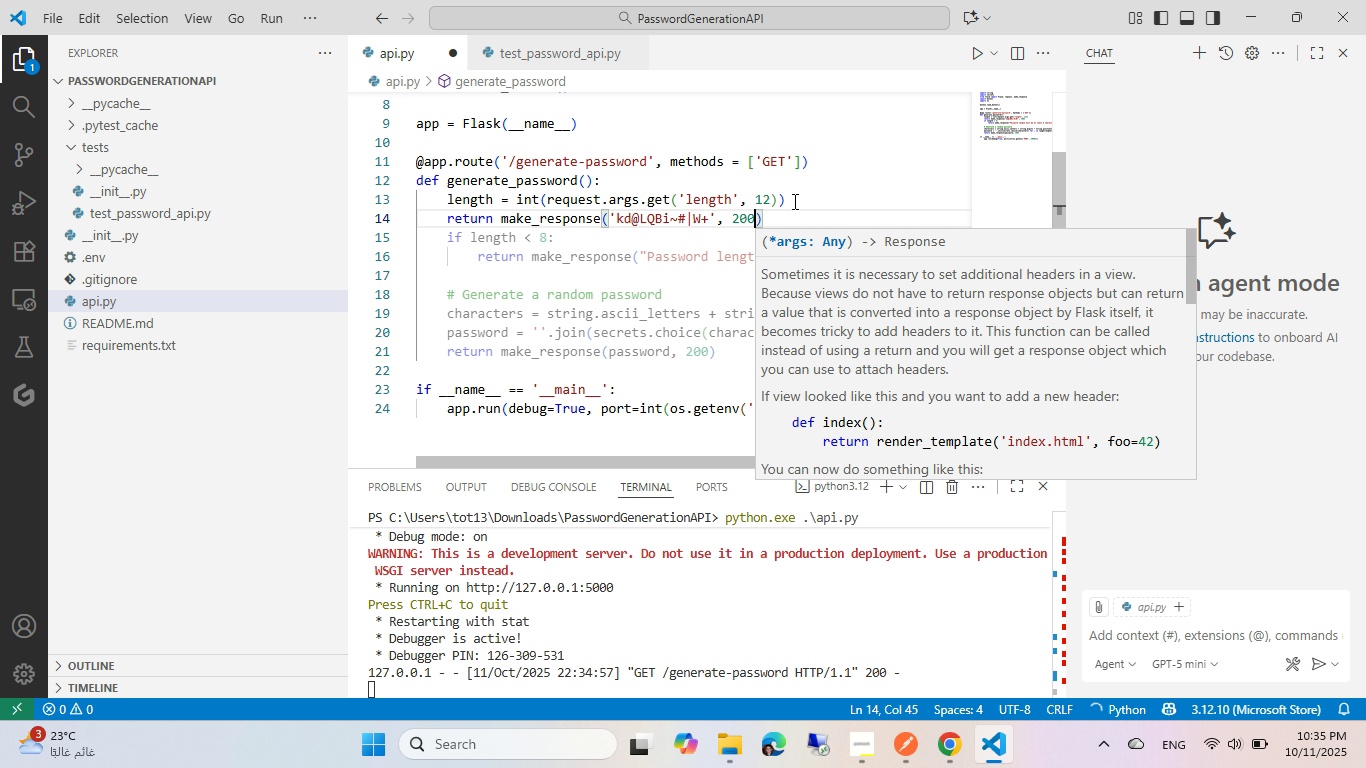 
left_click([920, 760])
 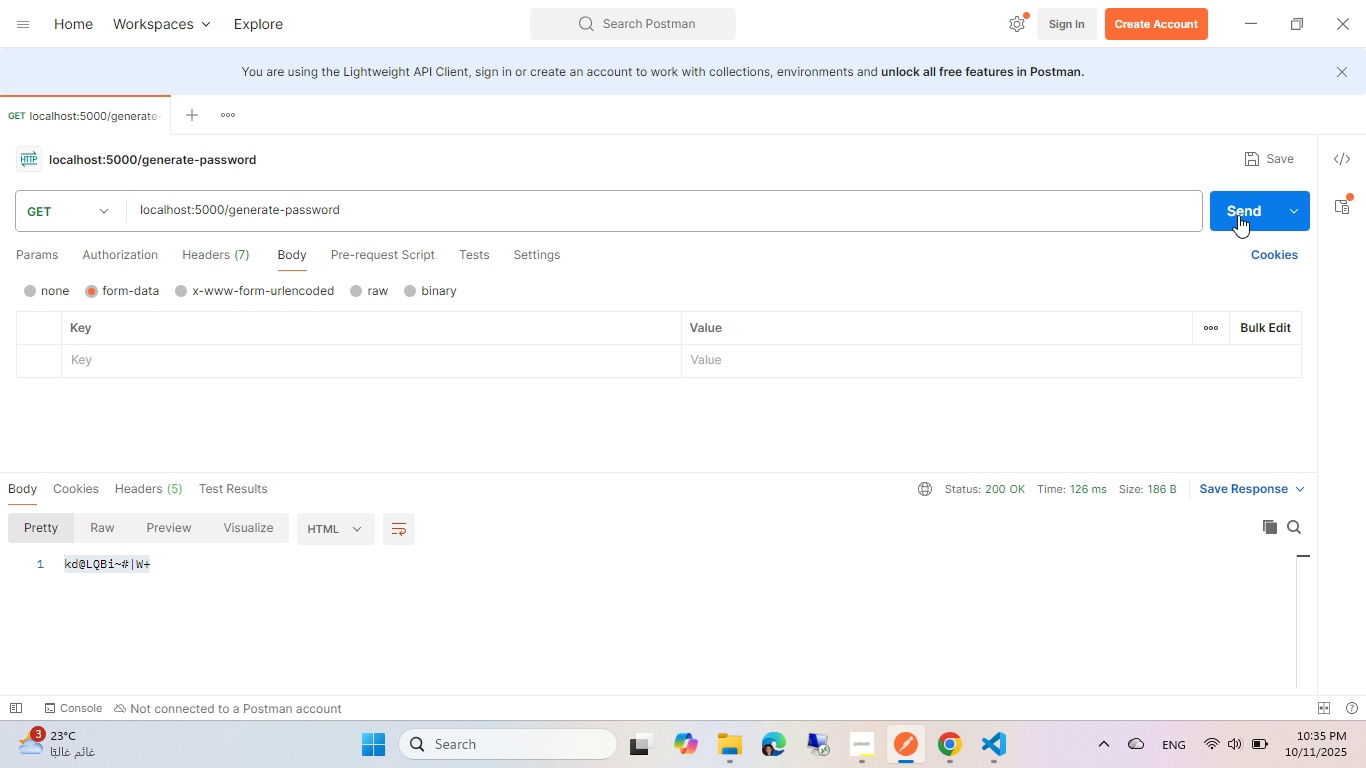 
left_click([1238, 215])
 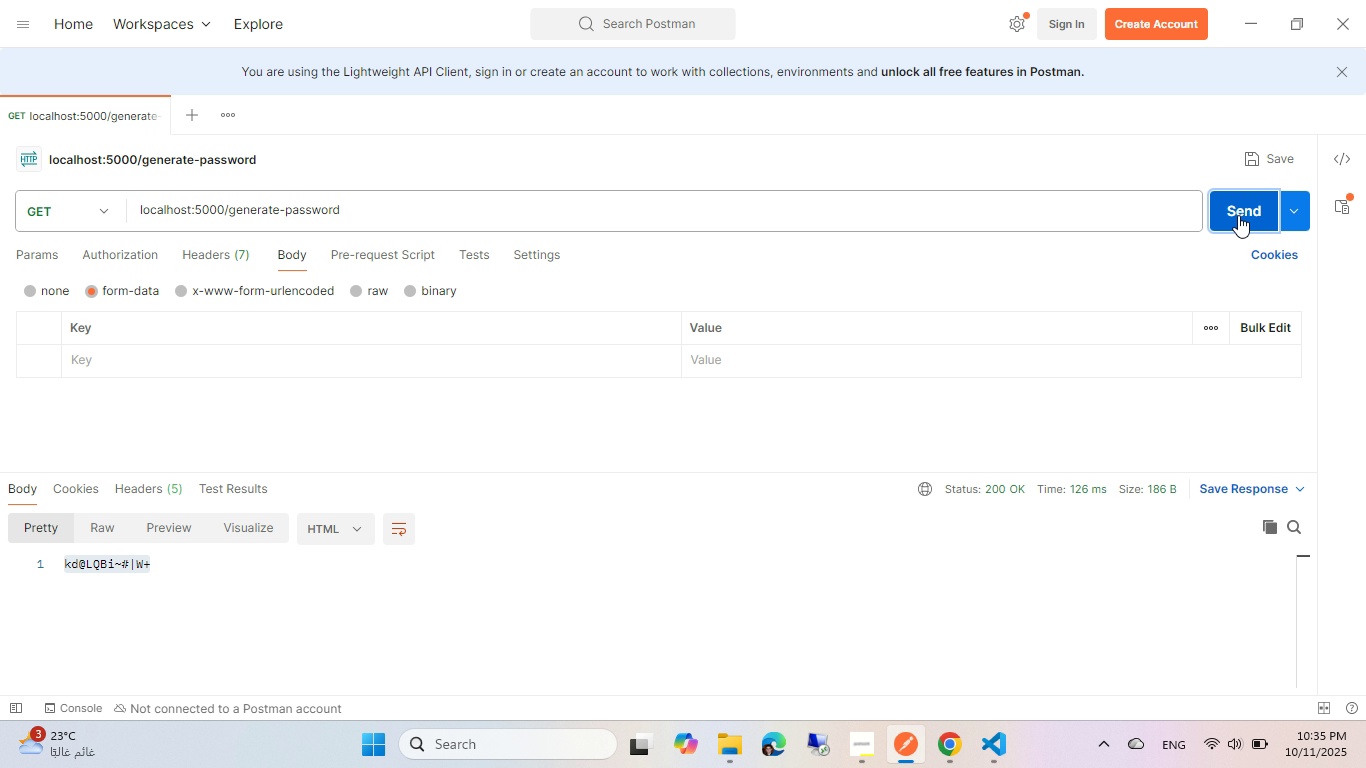 
left_click([1238, 215])
 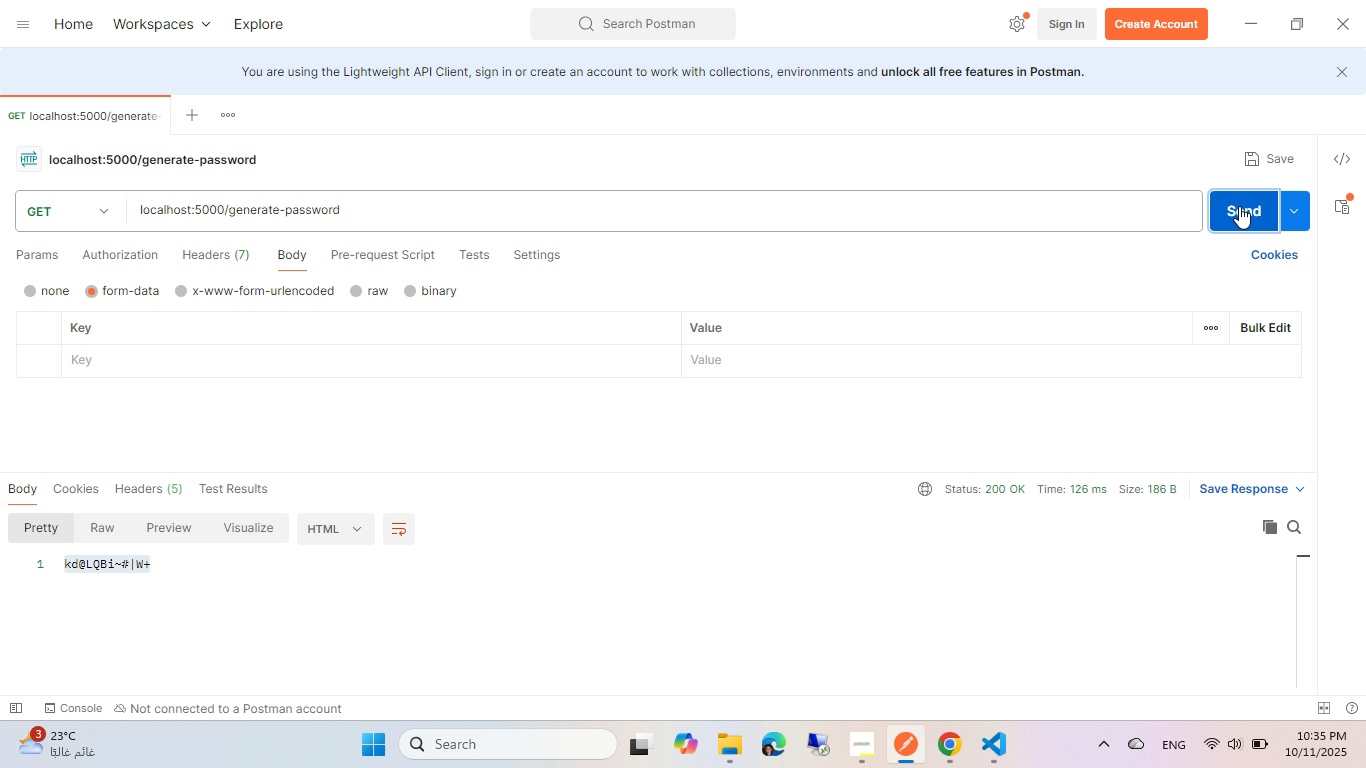 
left_click([1239, 207])
 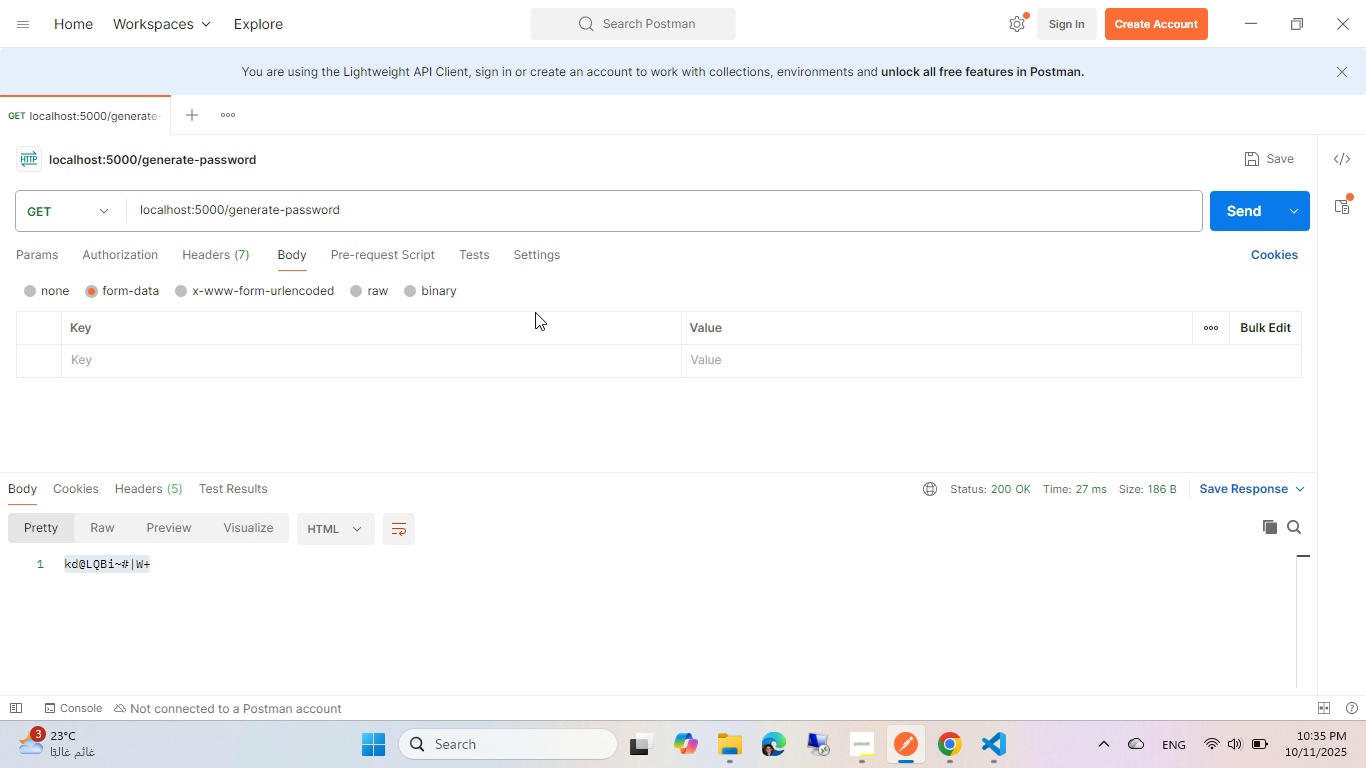 
key(Alt+AltLeft)
 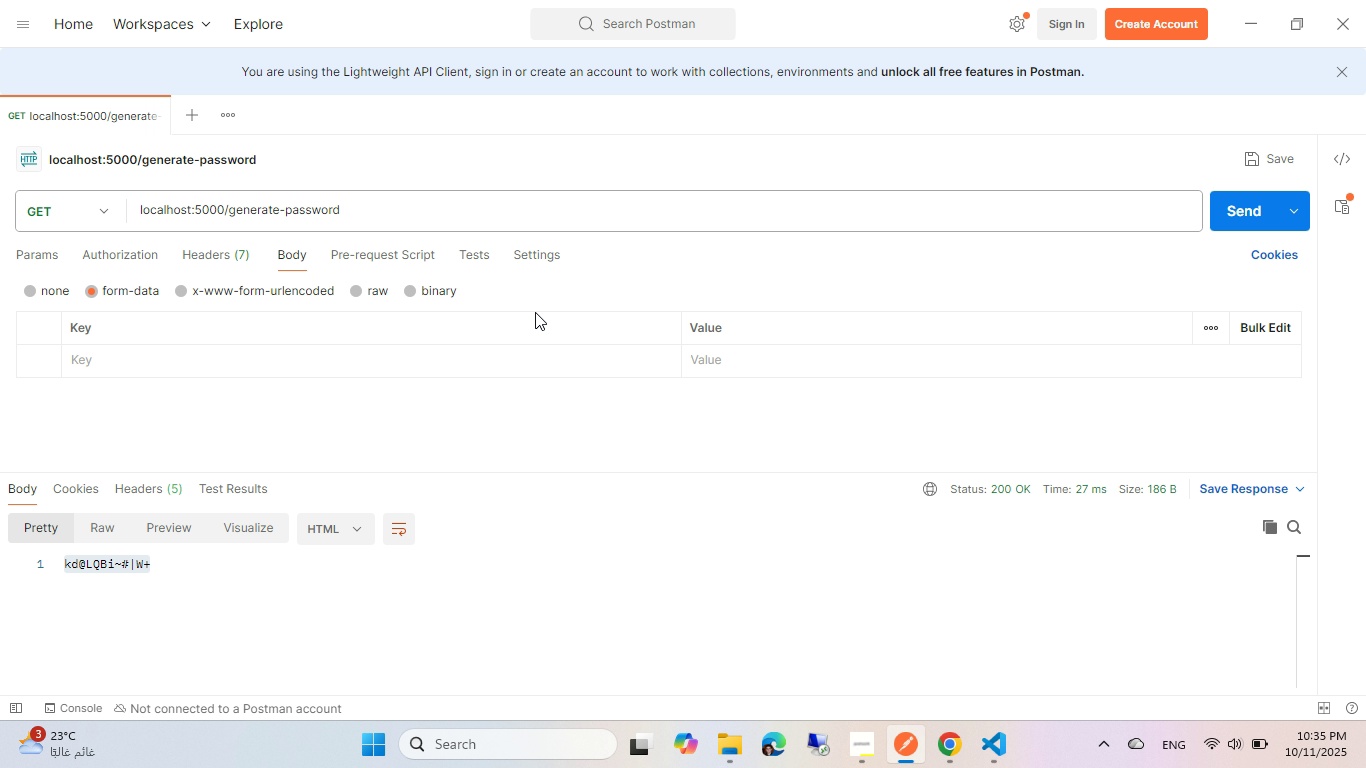 
key(Alt+Tab)
 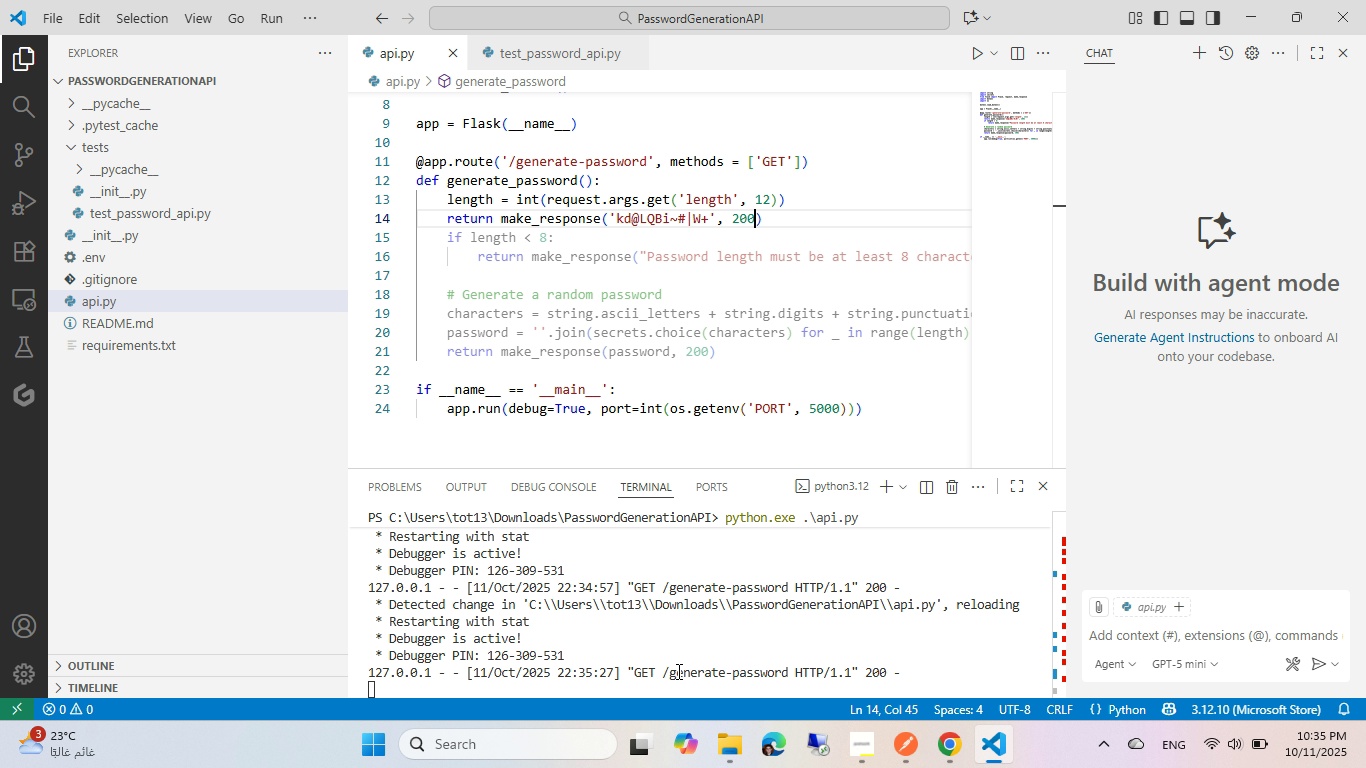 
left_click([678, 672])
 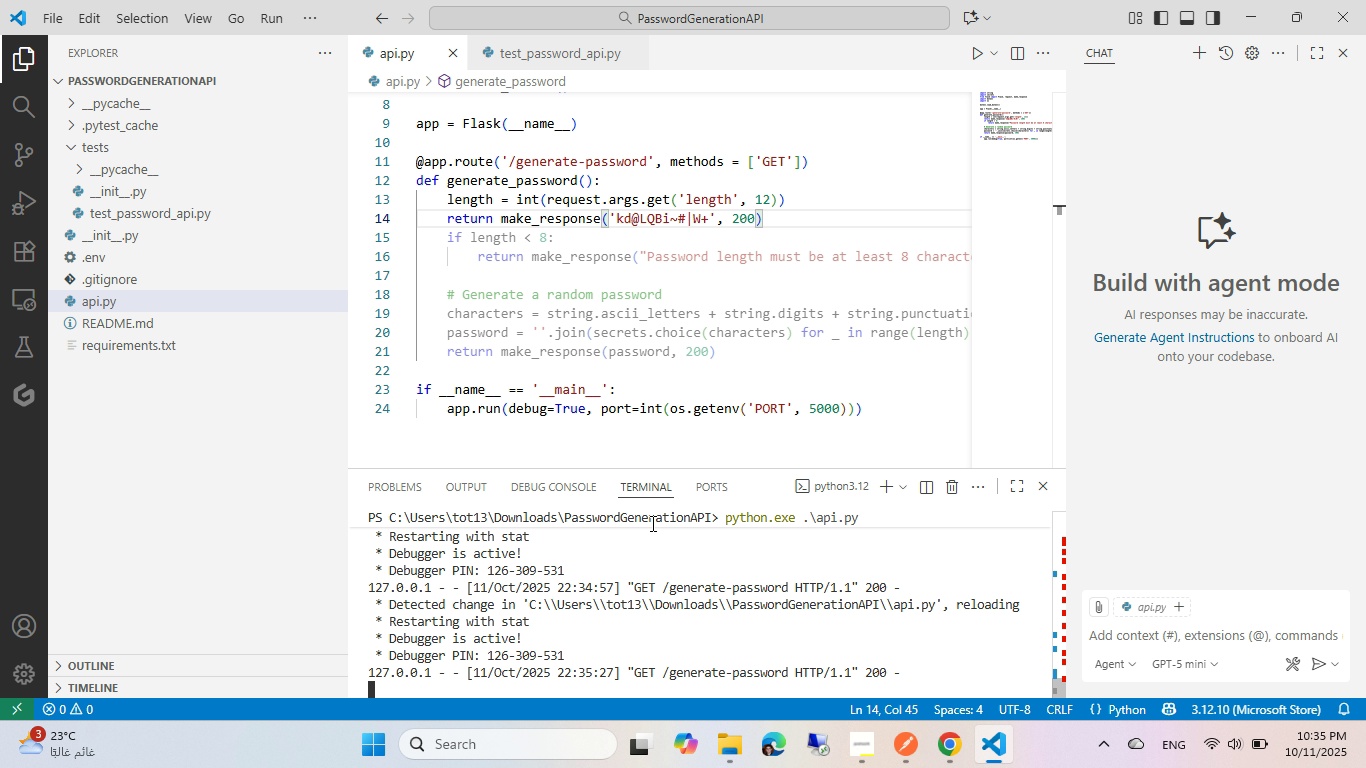 
key(Control+ControlLeft)
 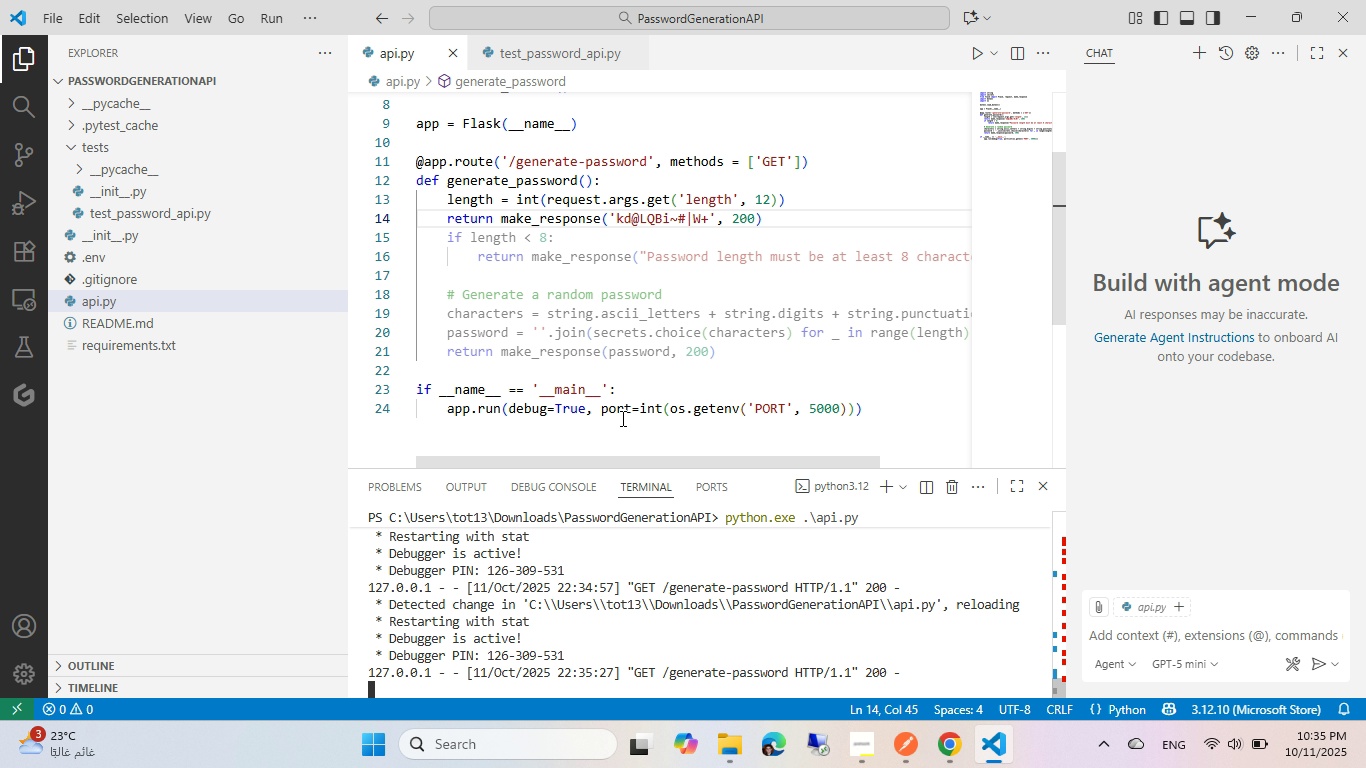 
key(Control+C)
 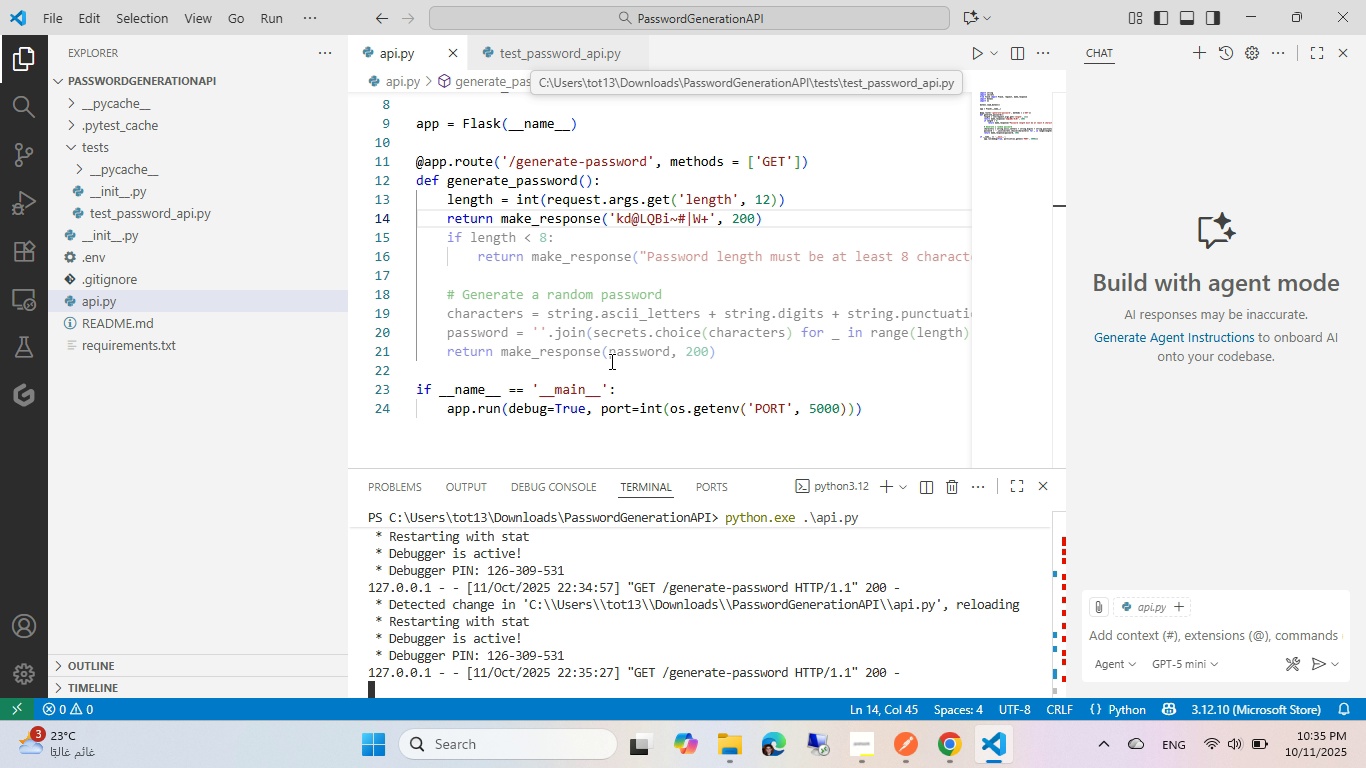 
left_click([662, 524])
 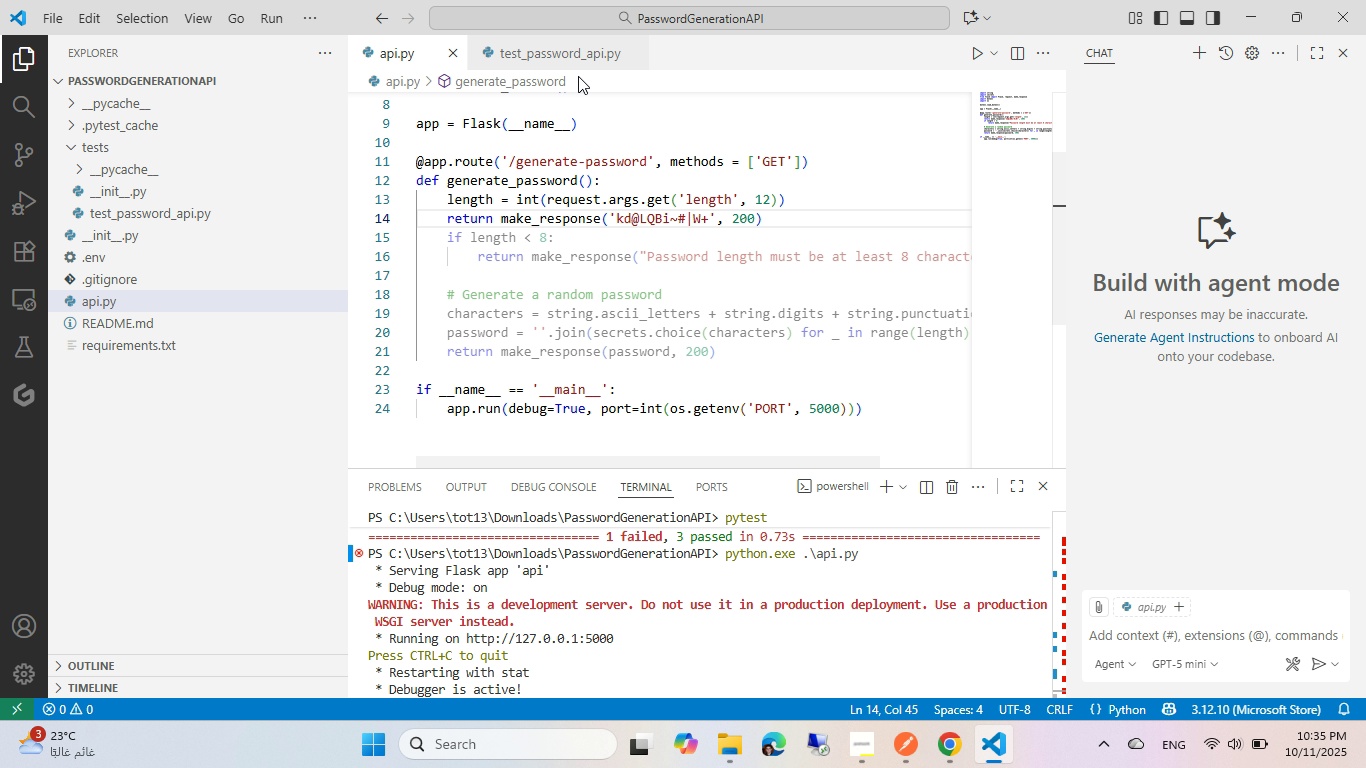 
left_click([539, 48])
 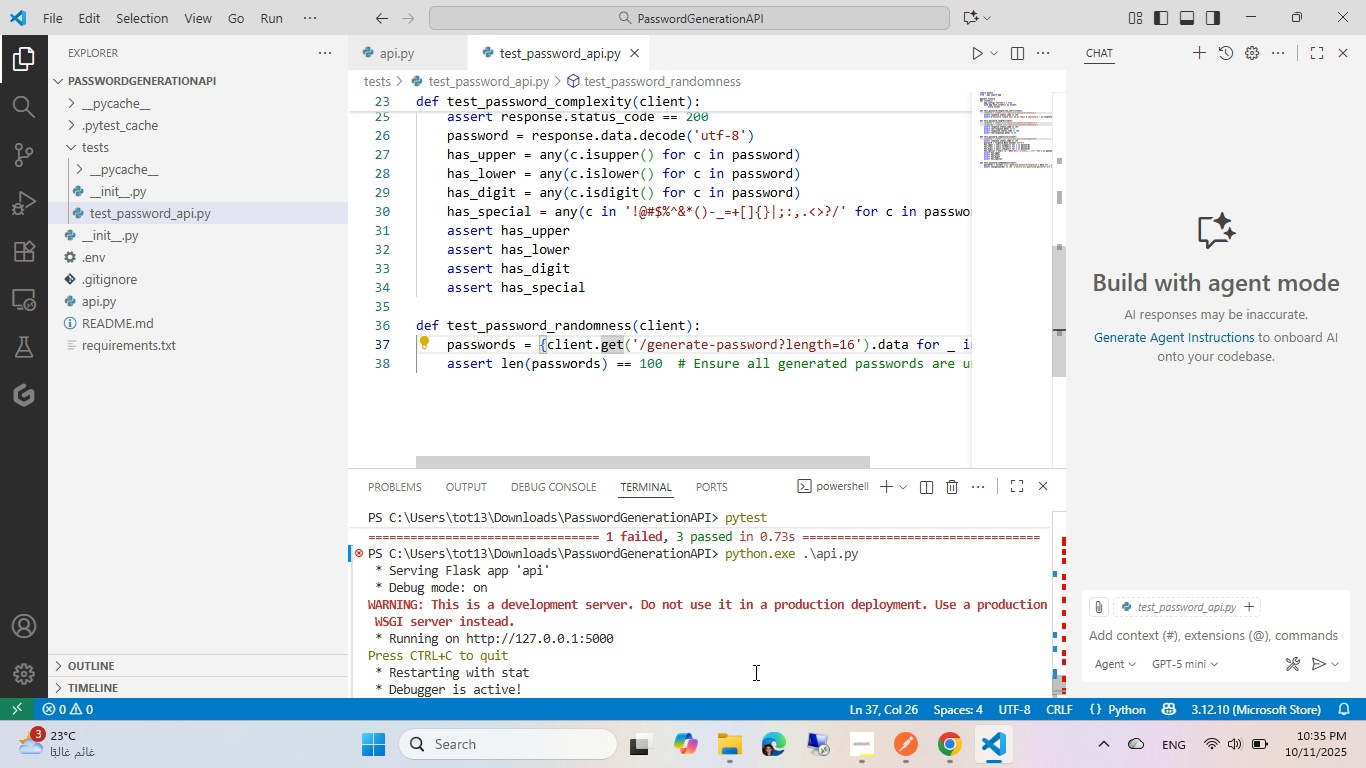 
left_click([743, 632])
 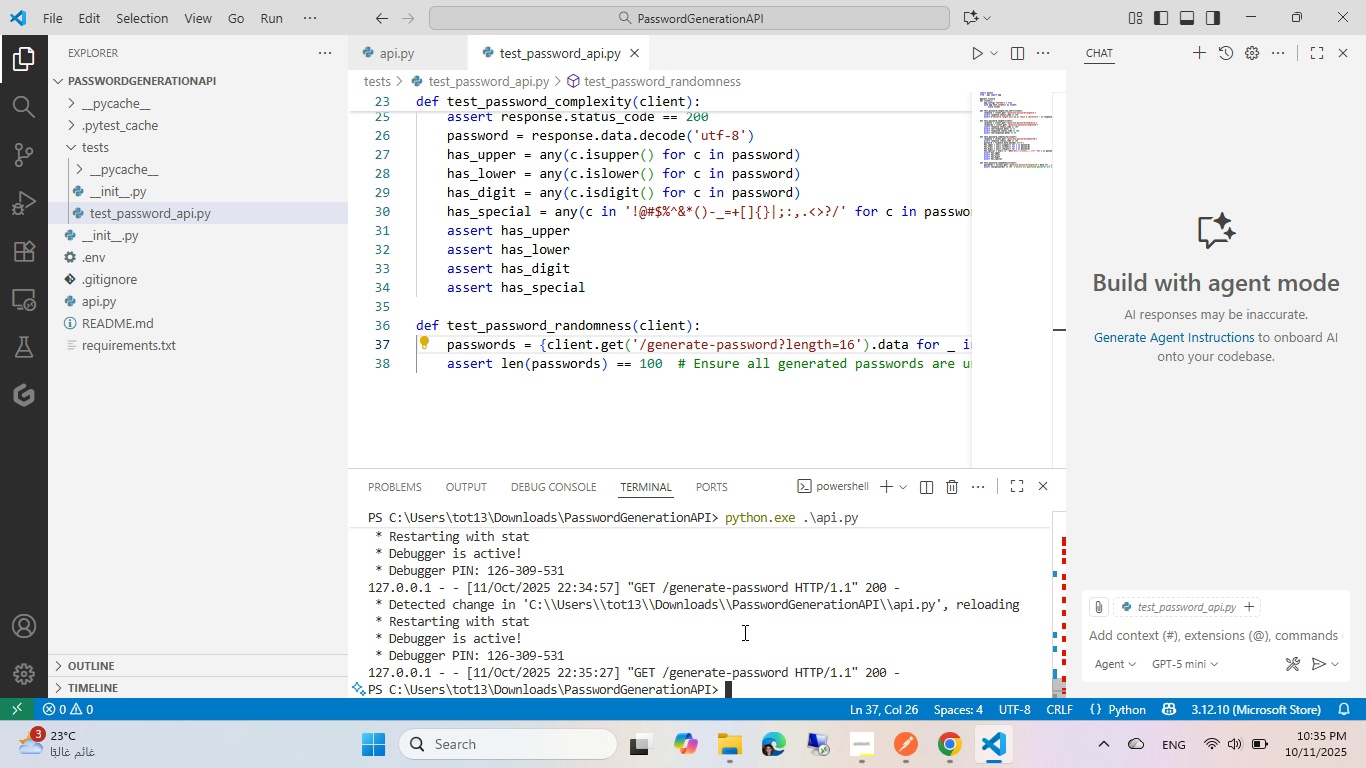 
key(Enter)
 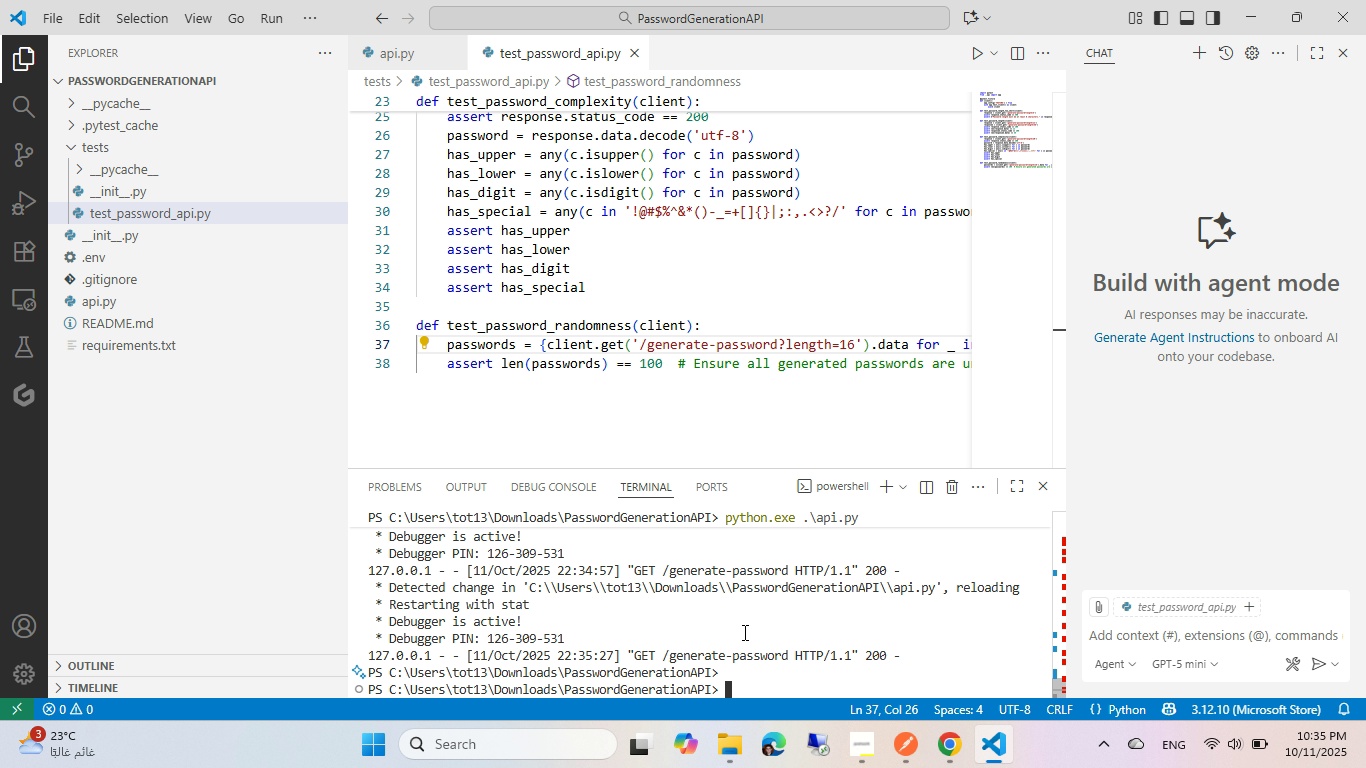 
key(ArrowUp)
 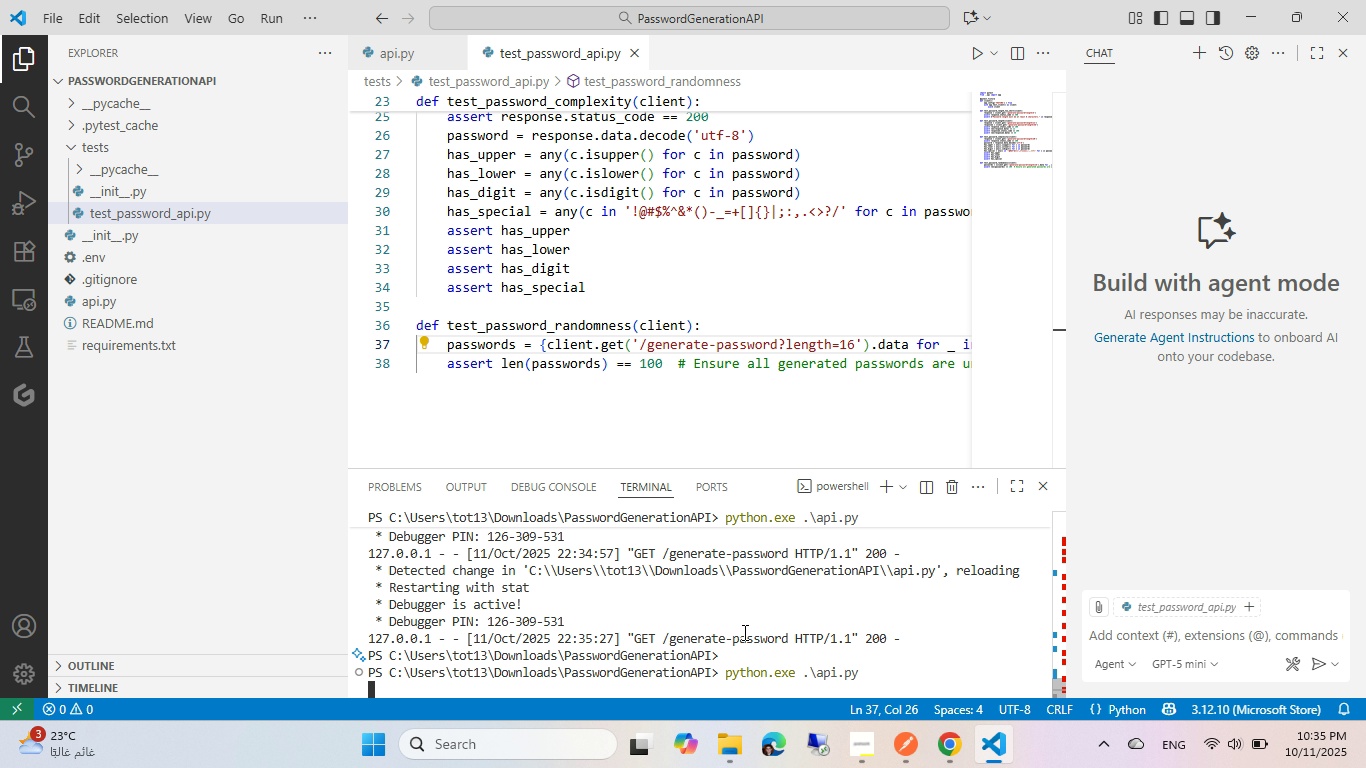 
key(Enter)
 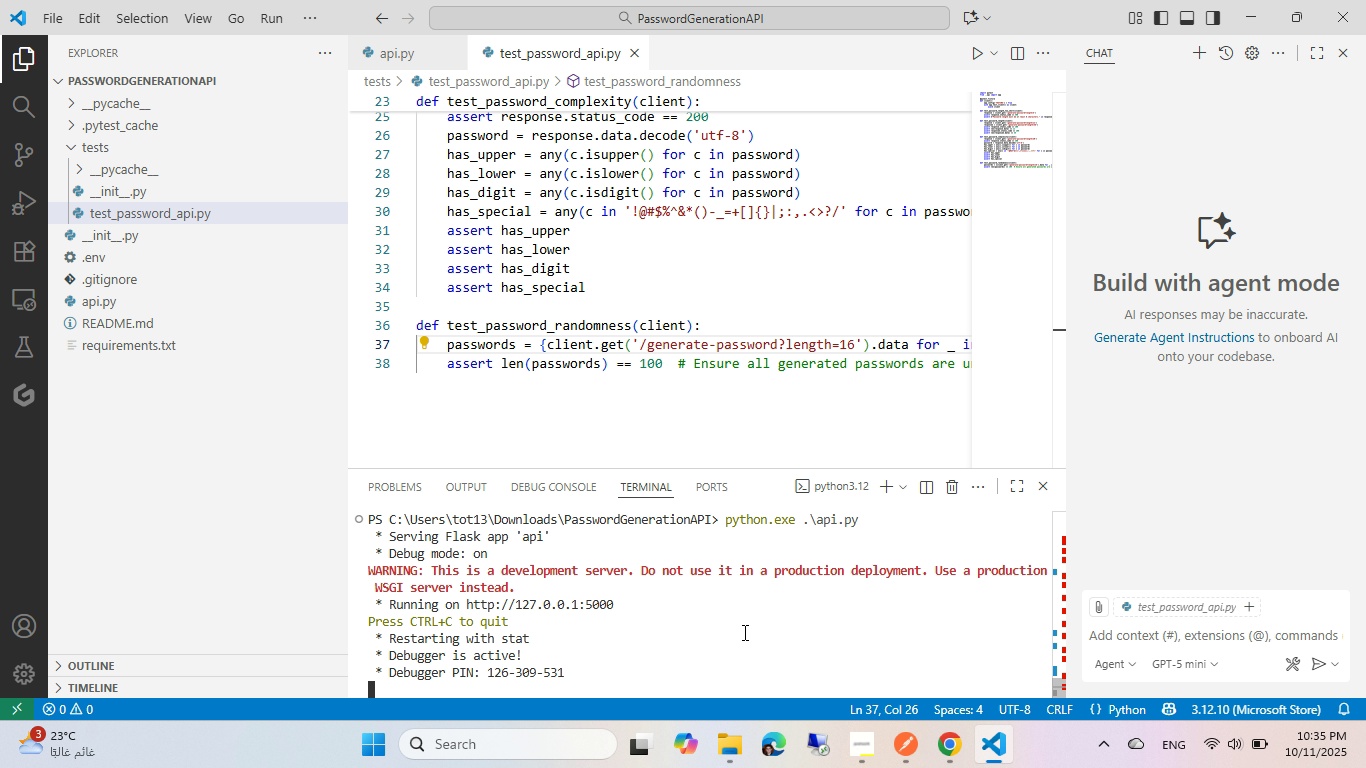 
wait(5.3)
 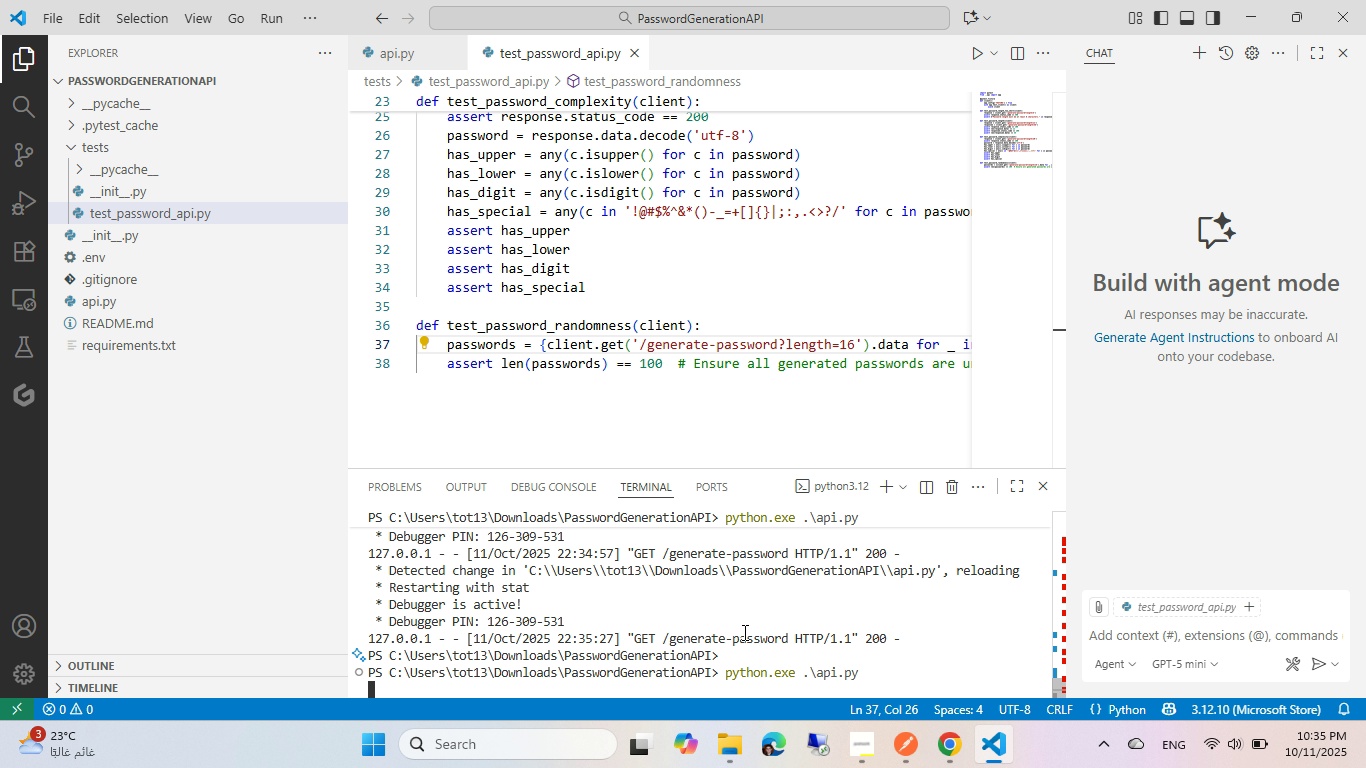 
key(Control+ControlLeft)
 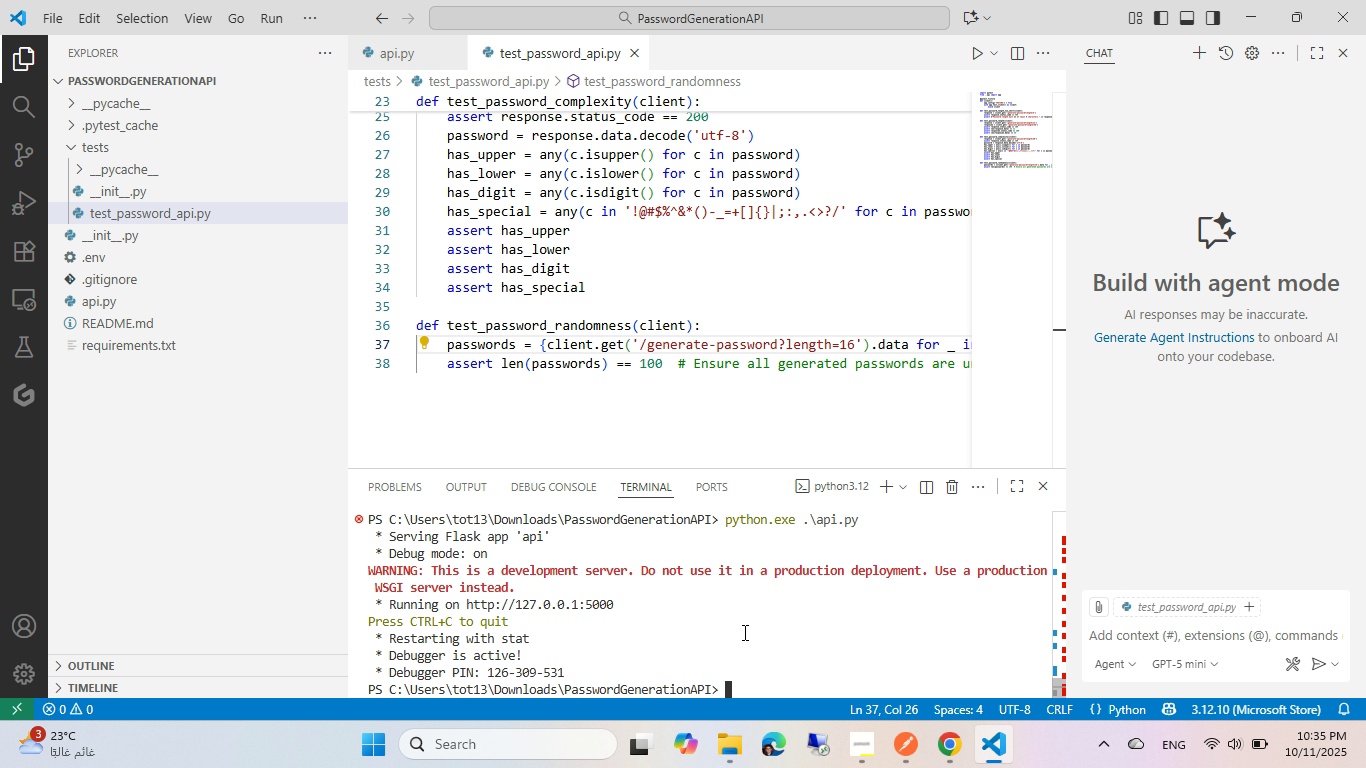 
key(Control+C)
 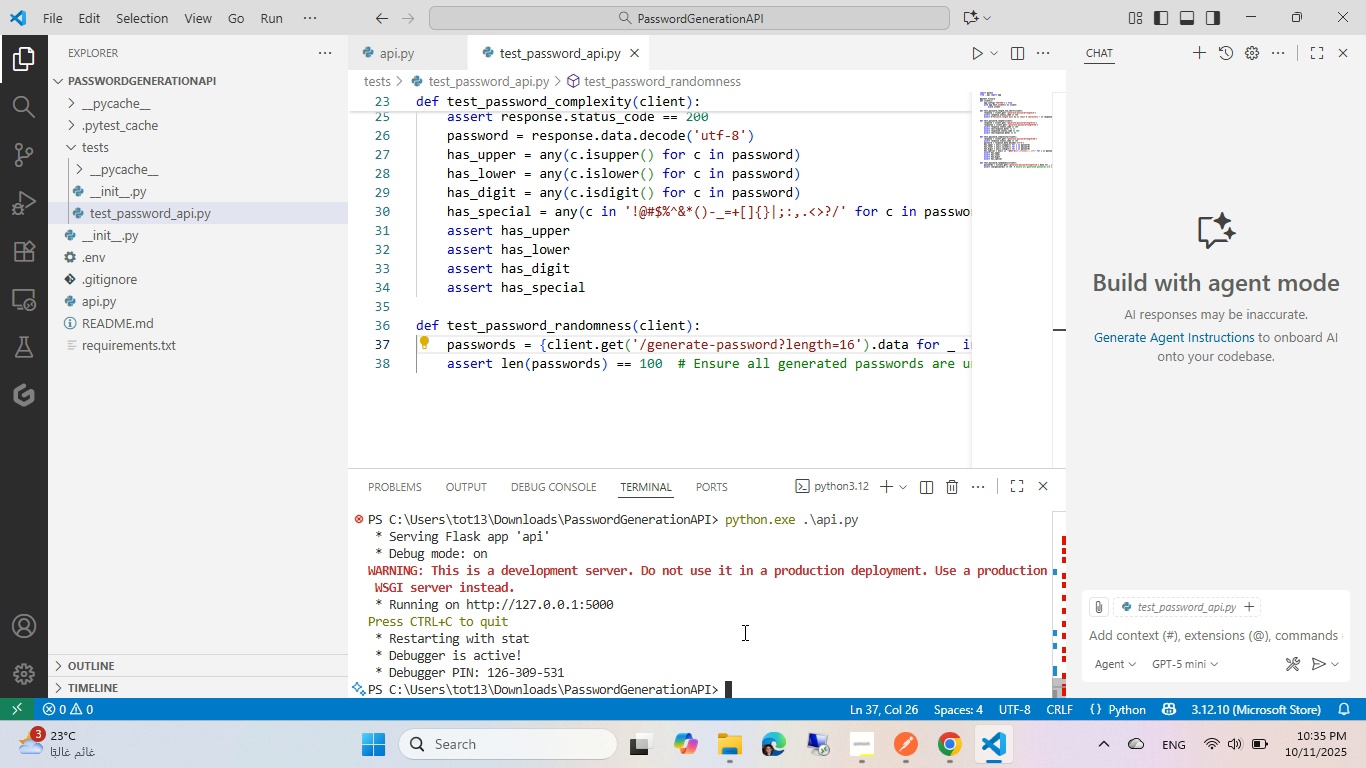 
key(ArrowUp)
 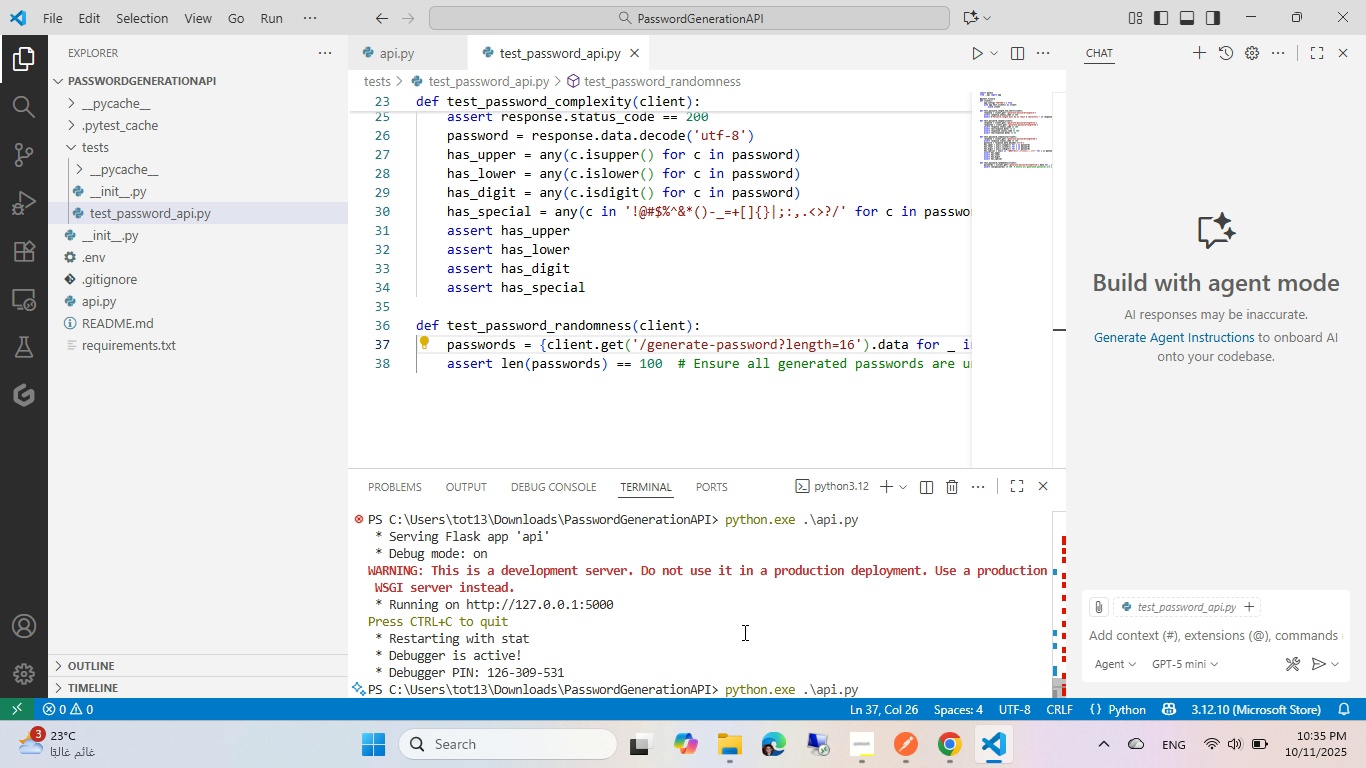 
key(ArrowUp)
 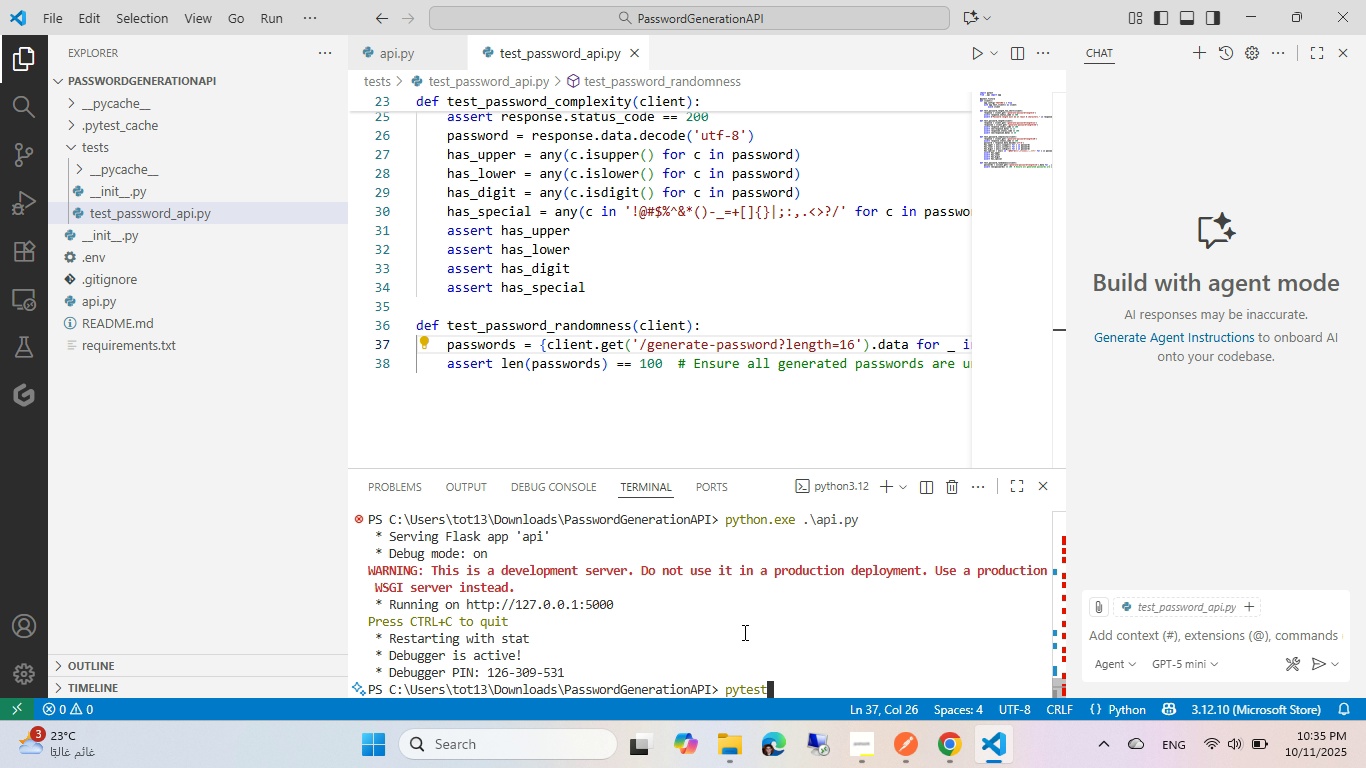 
key(Enter)
 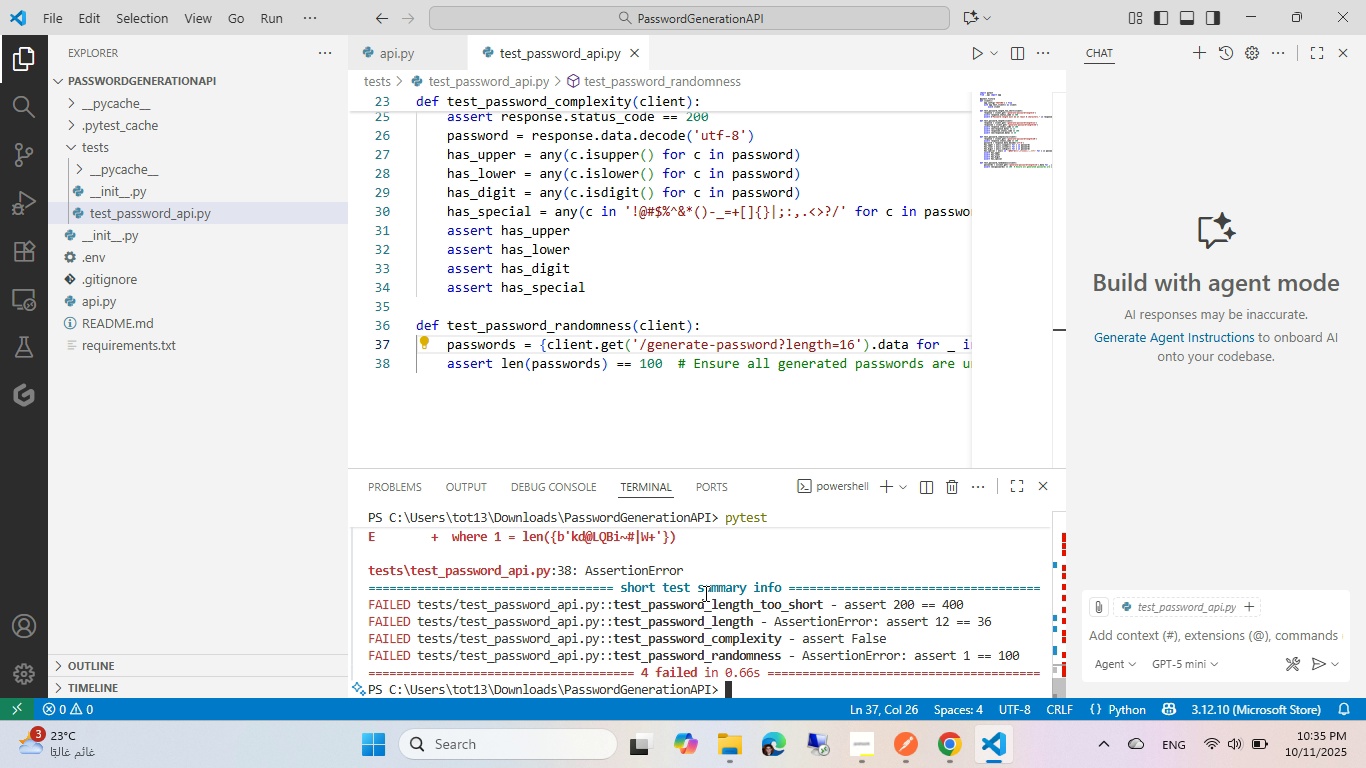 
wait(11.42)
 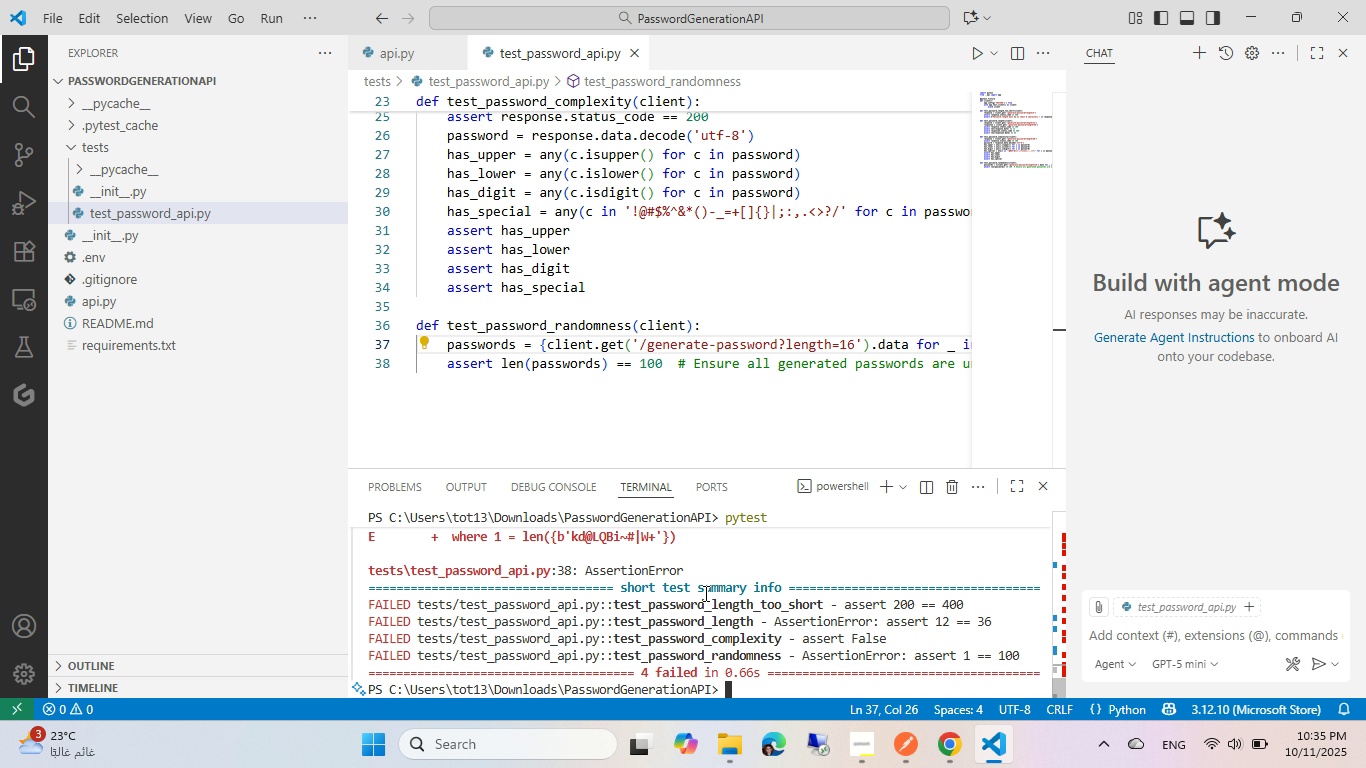 
scroll: coordinate [703, 263], scroll_direction: up, amount: 1.0
 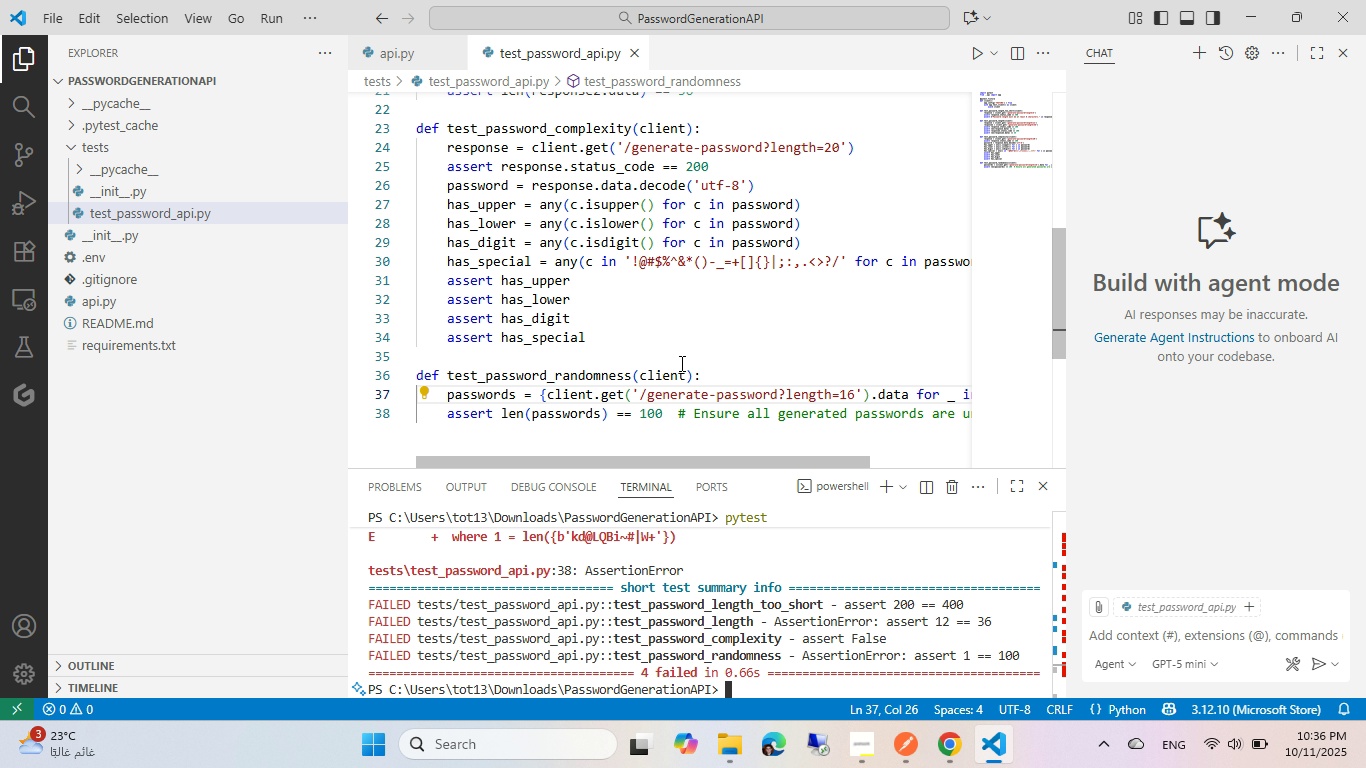 
wait(39.21)
 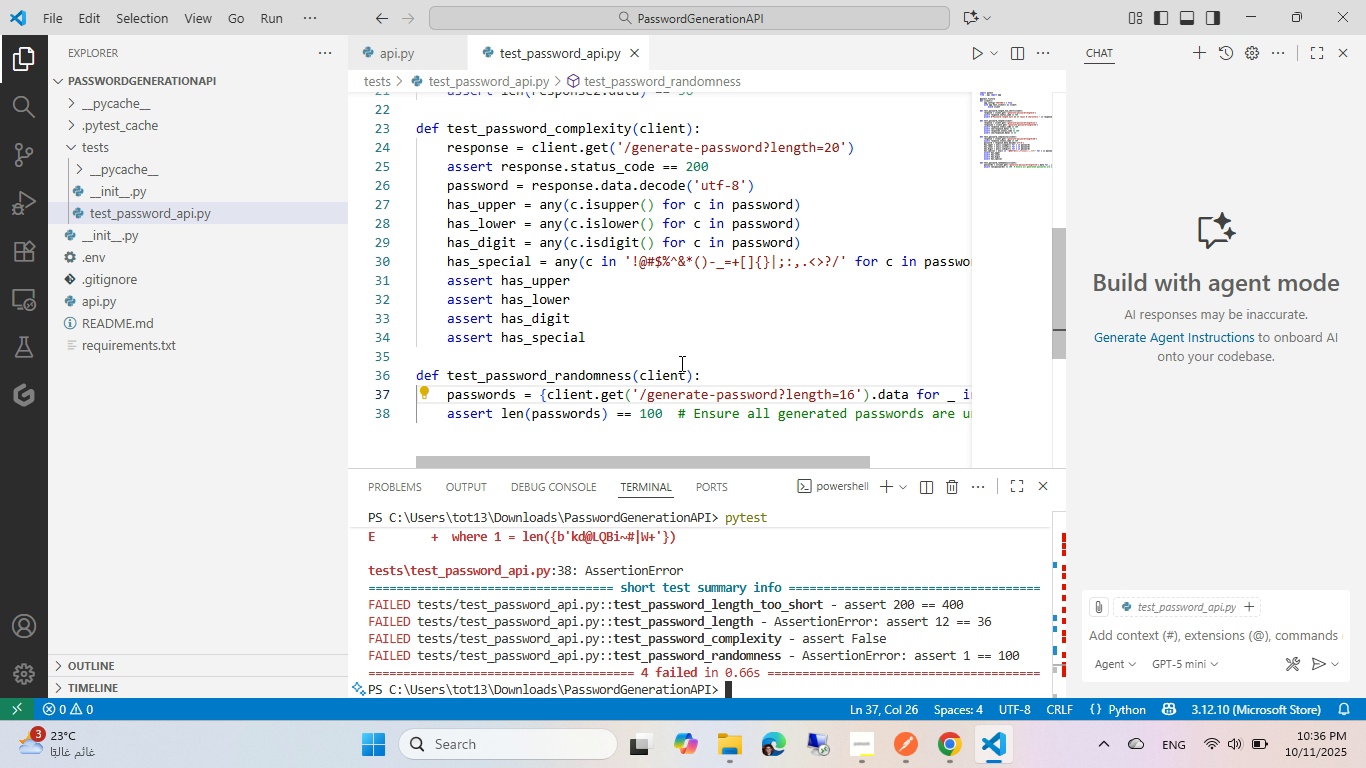 
scroll: coordinate [644, 293], scroll_direction: up, amount: 6.0
 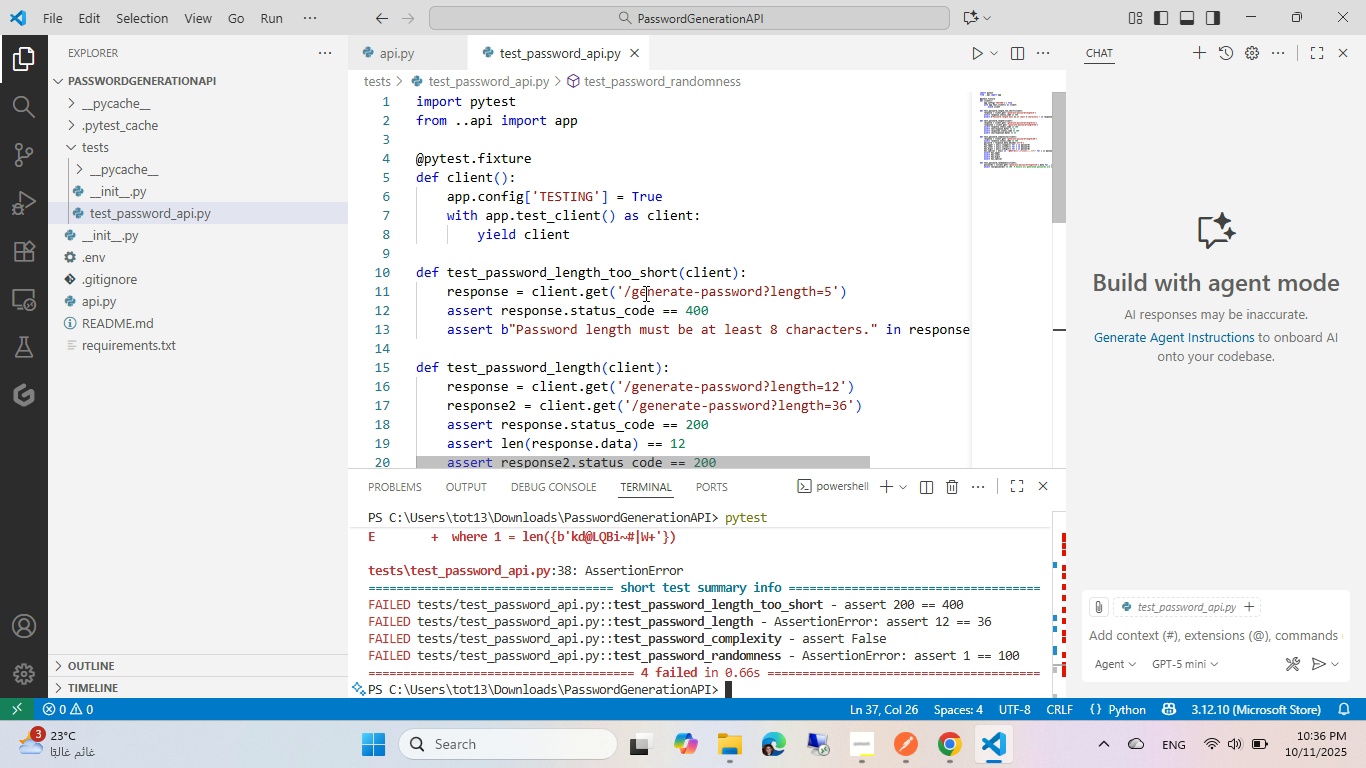 
scroll: coordinate [644, 293], scroll_direction: down, amount: 5.0
 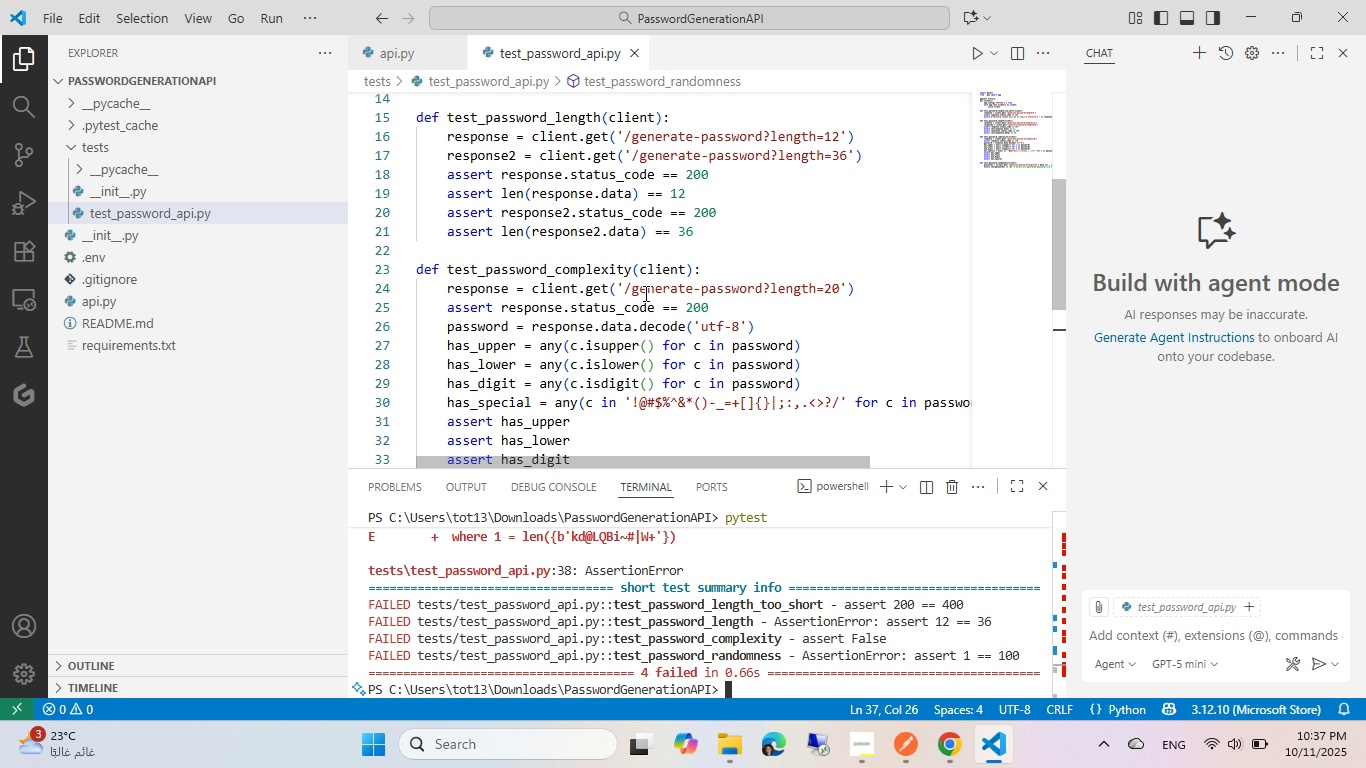 
wait(31.91)
 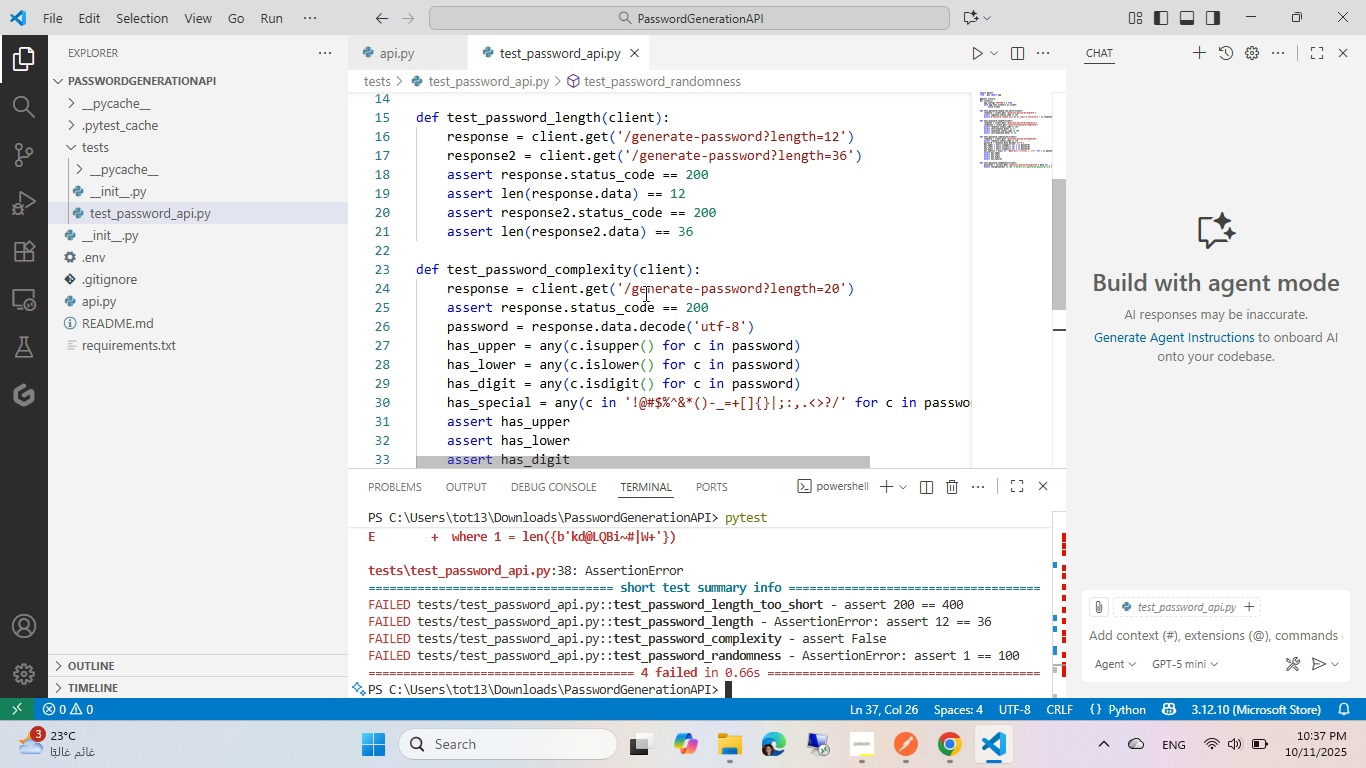 
mouse_move([677, 199])
 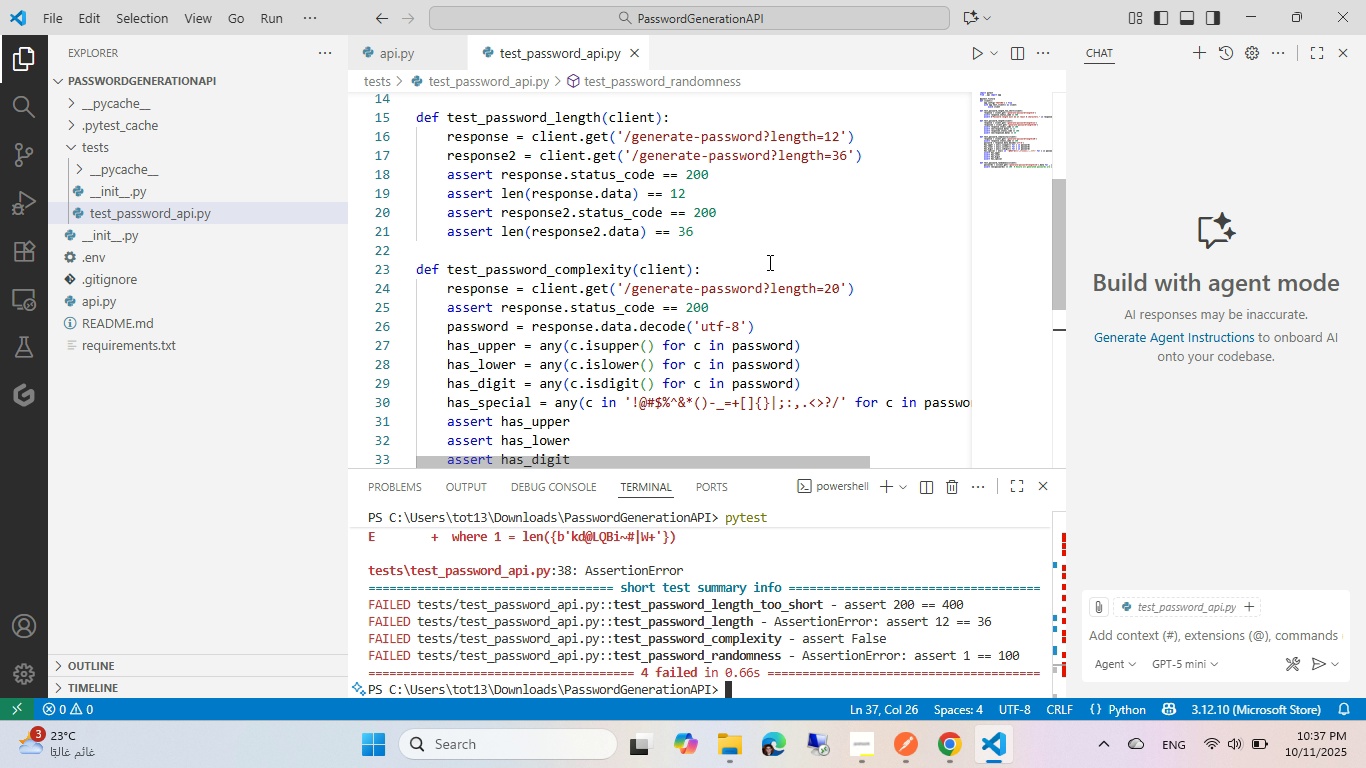 
scroll: coordinate [715, 336], scroll_direction: down, amount: 2.0
 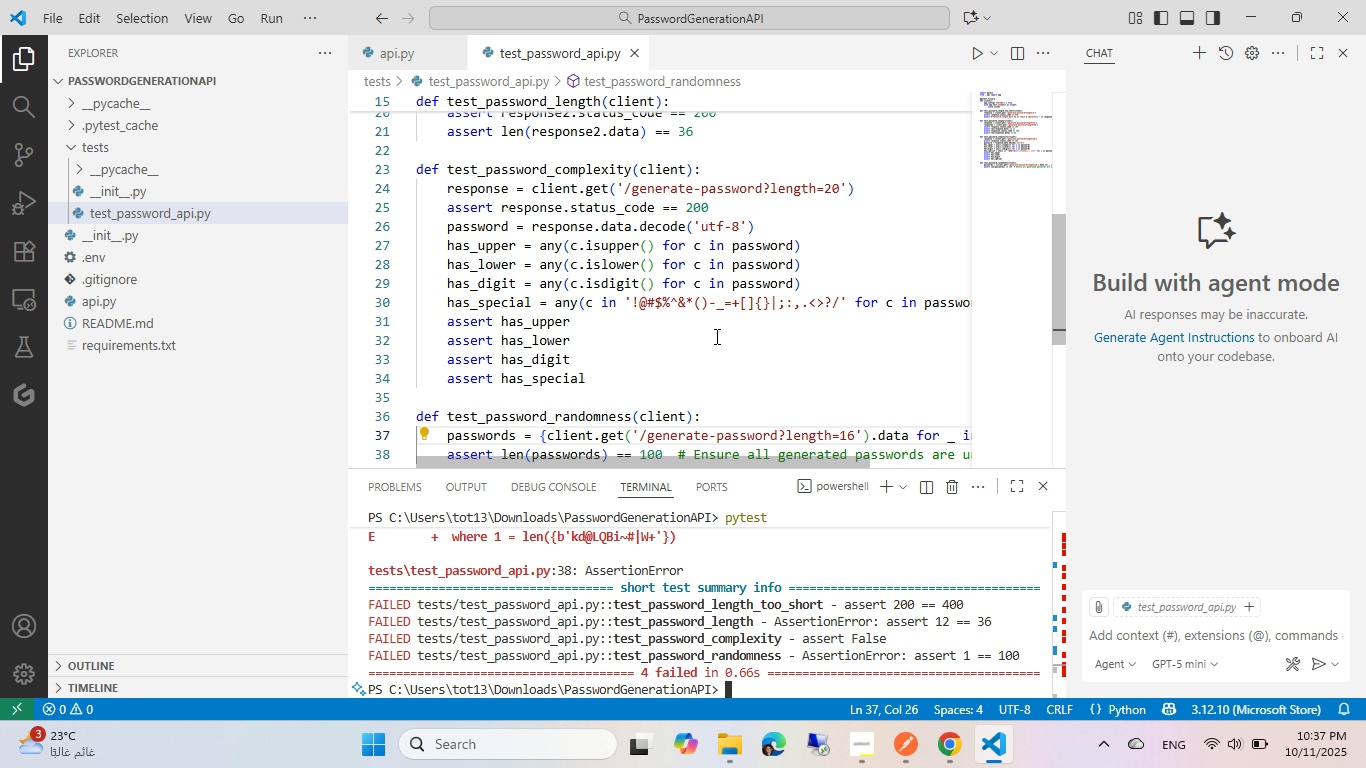 
wait(5.5)
 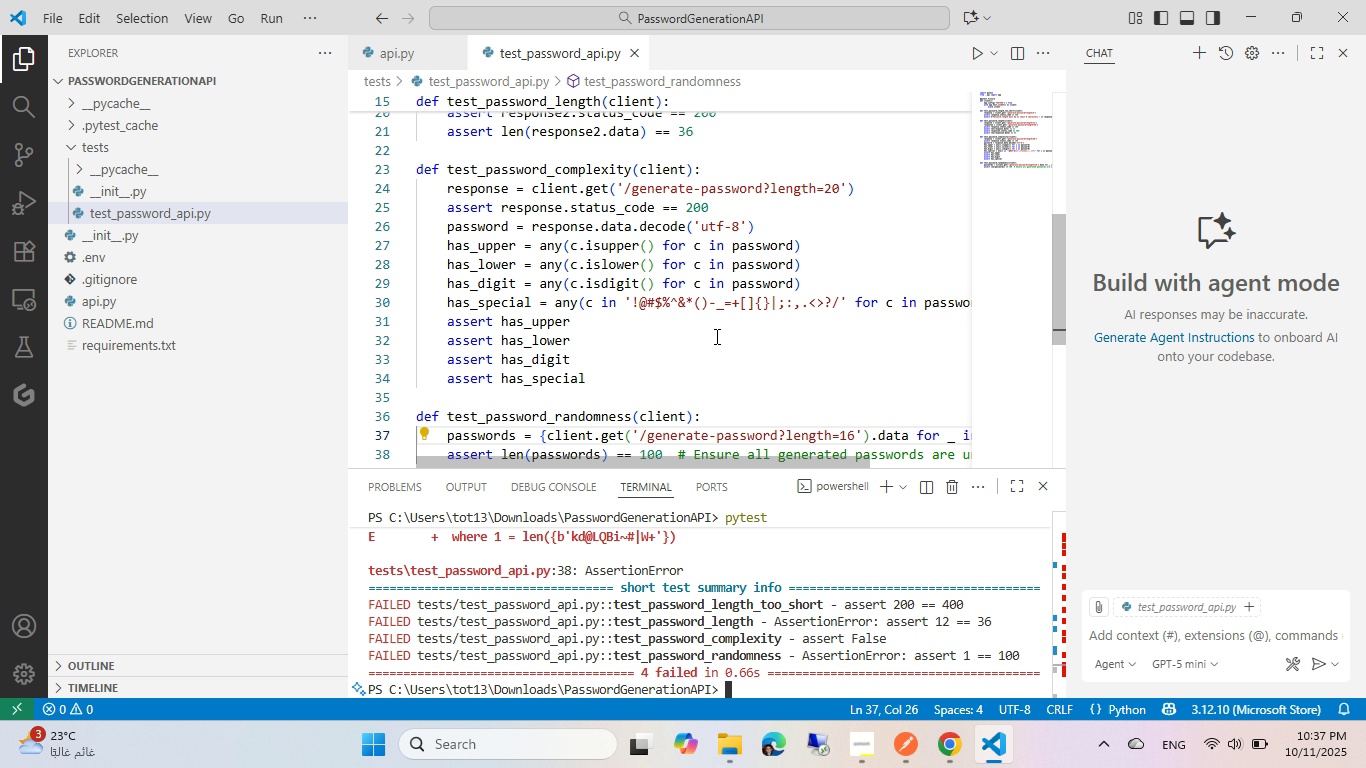 
scroll: coordinate [633, 567], scroll_direction: up, amount: 5.0
 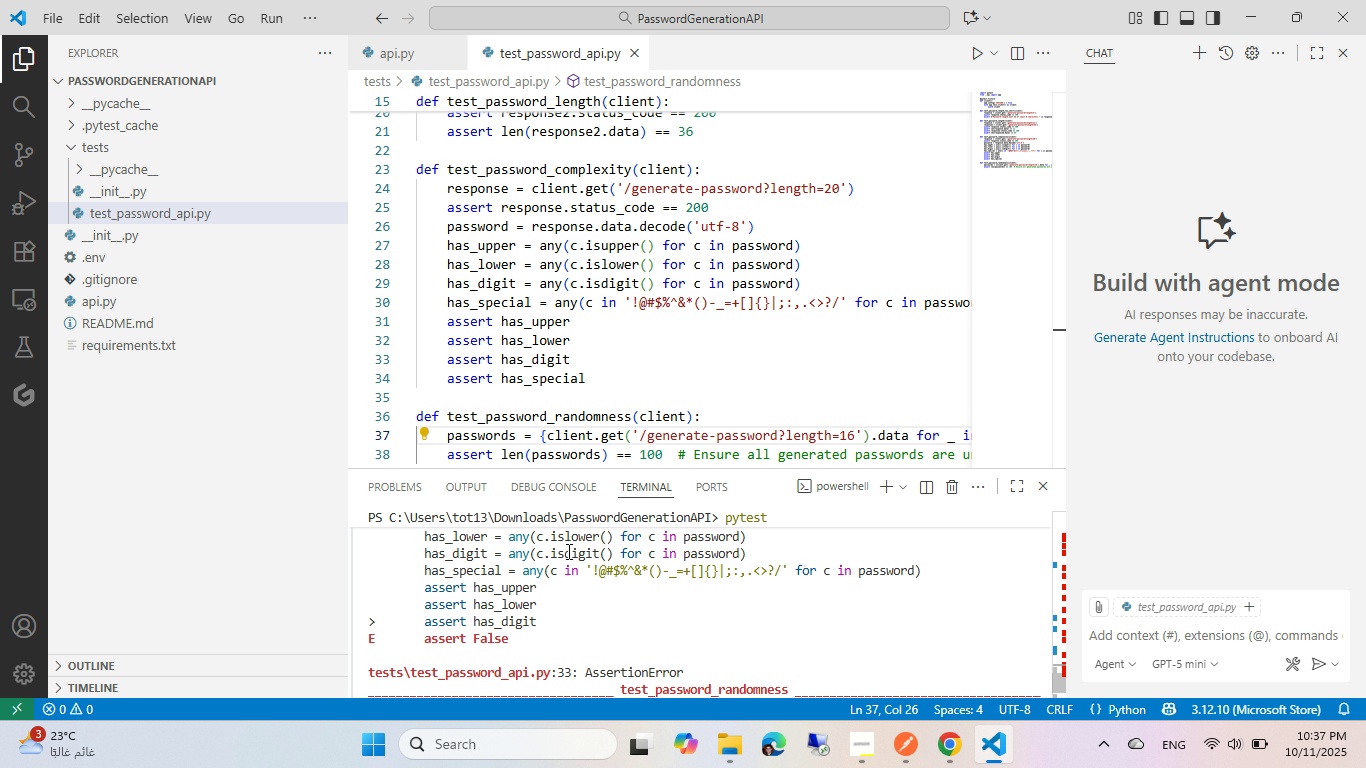 
wait(6.6)
 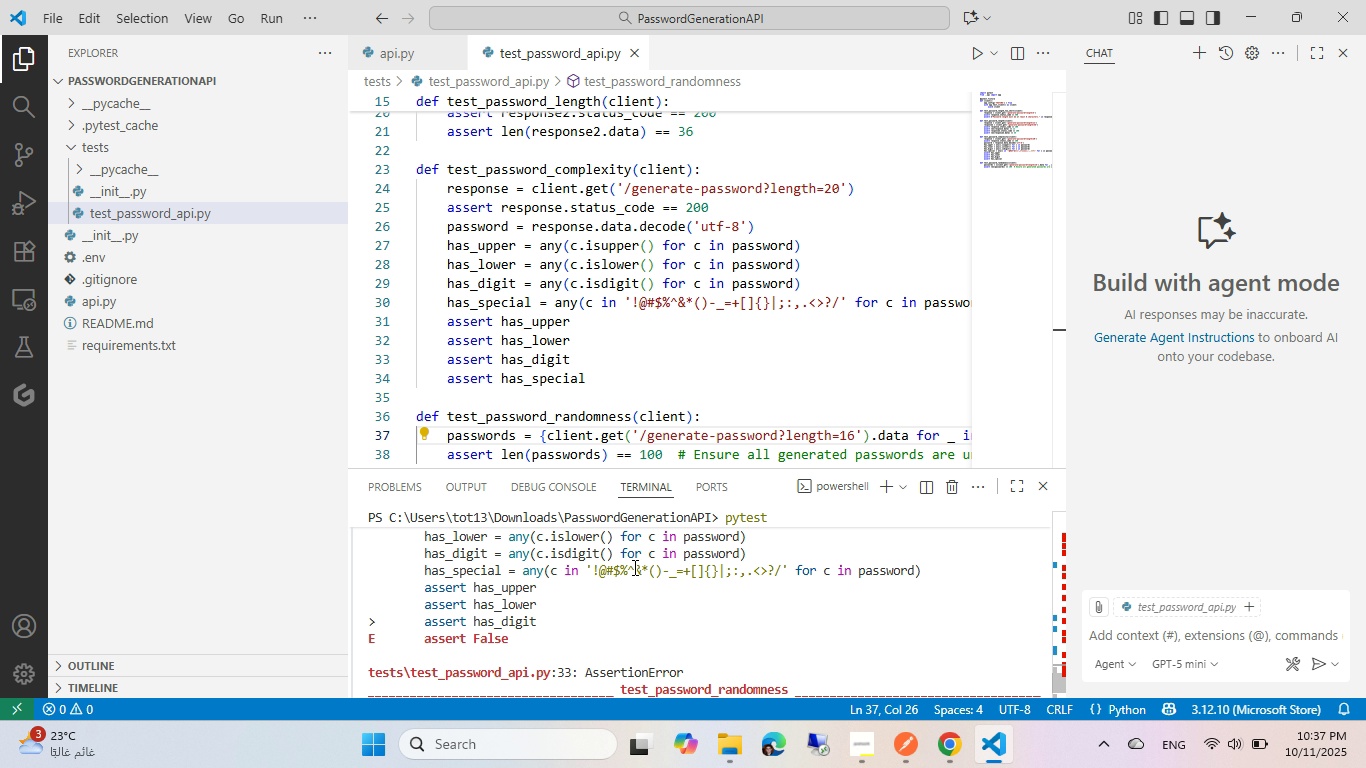 
left_click([947, 739])
 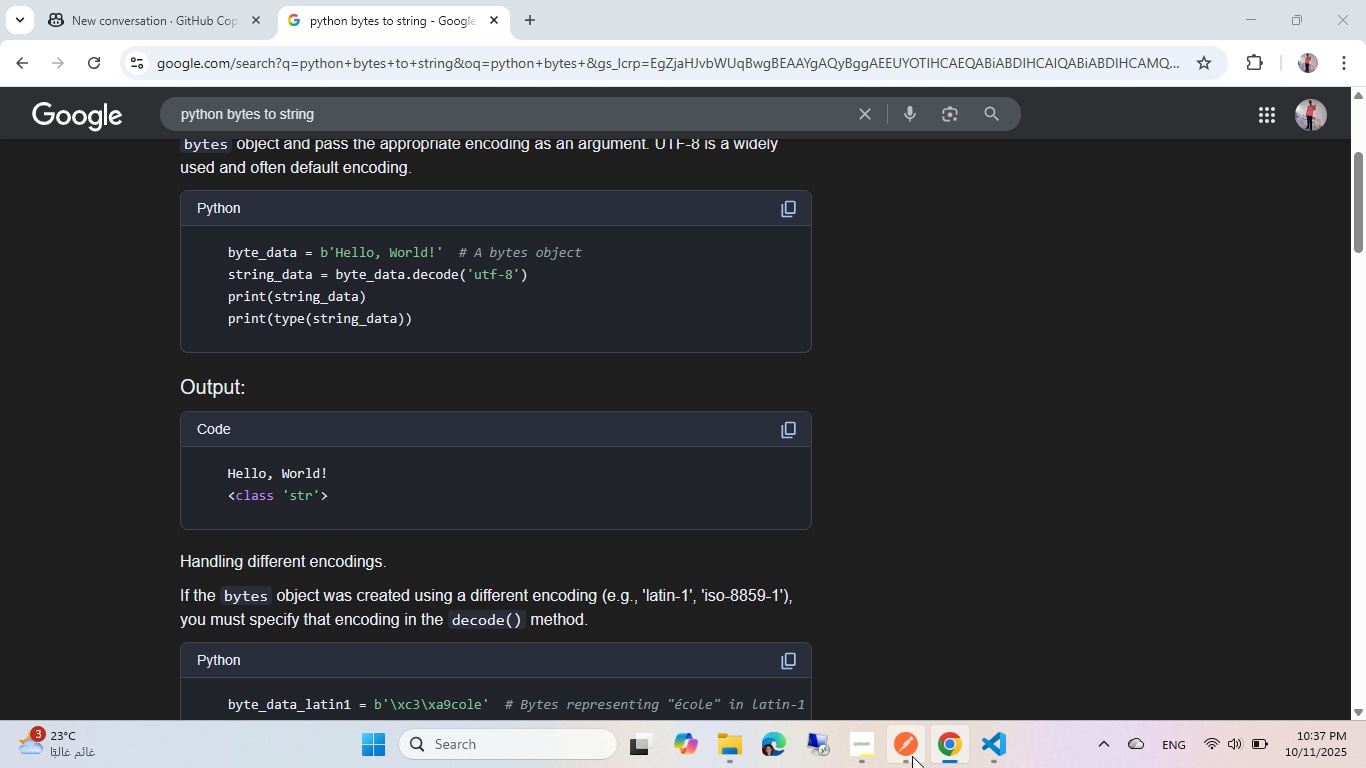 
left_click([912, 756])
 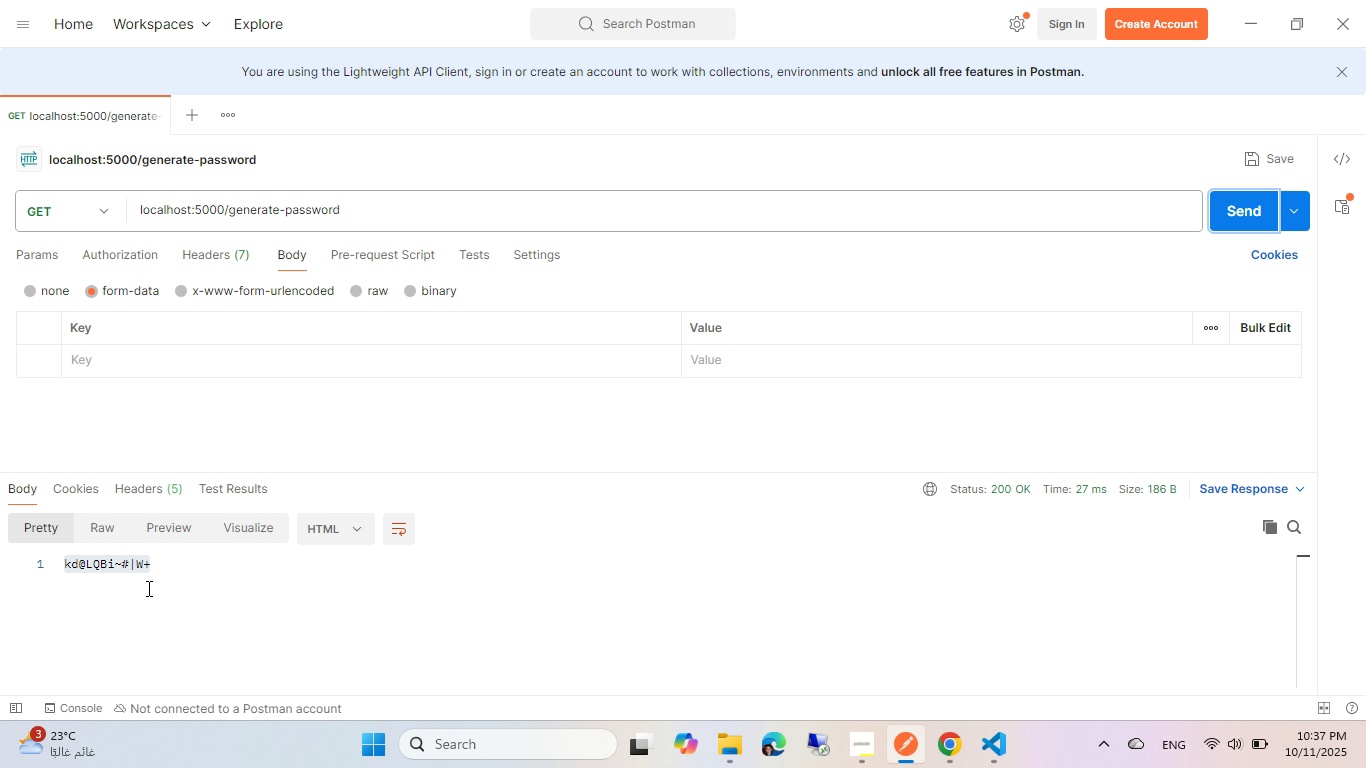 
left_click([138, 572])
 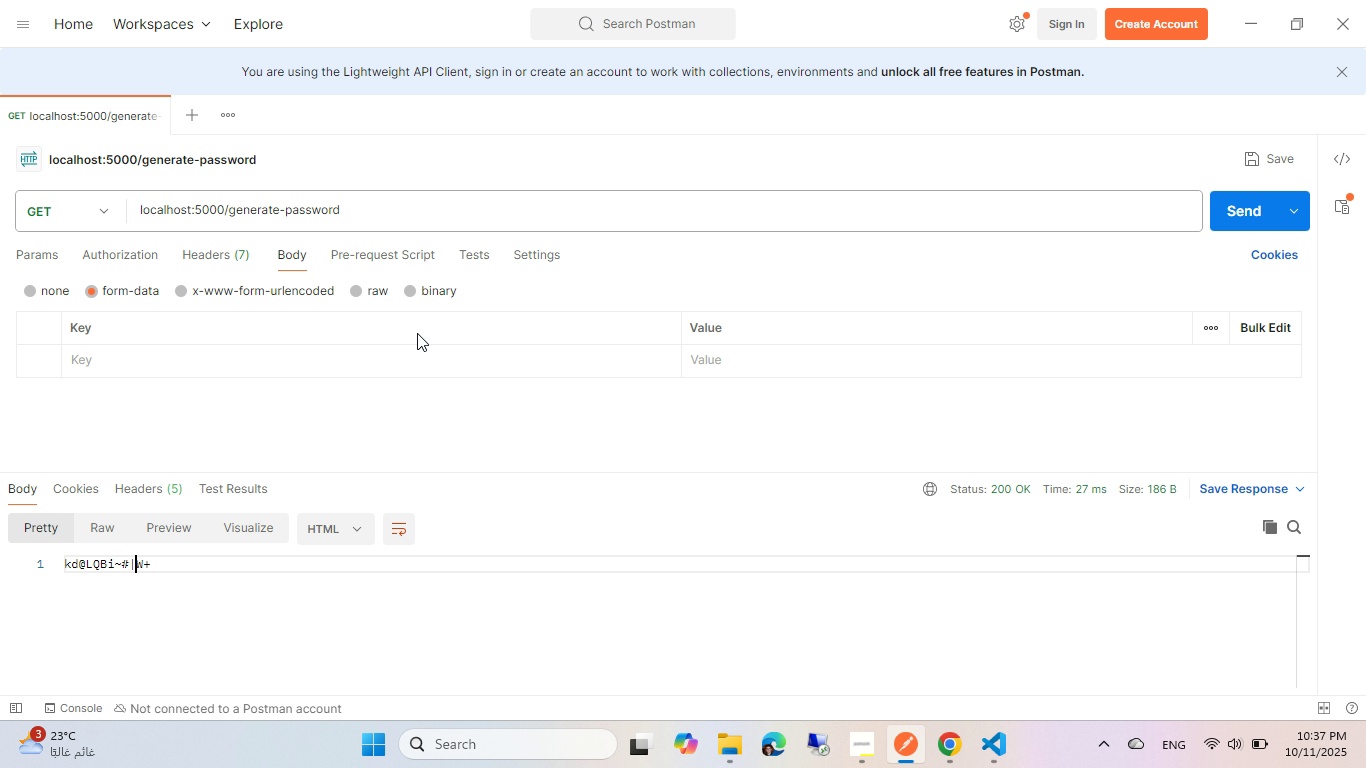 
wait(16.11)
 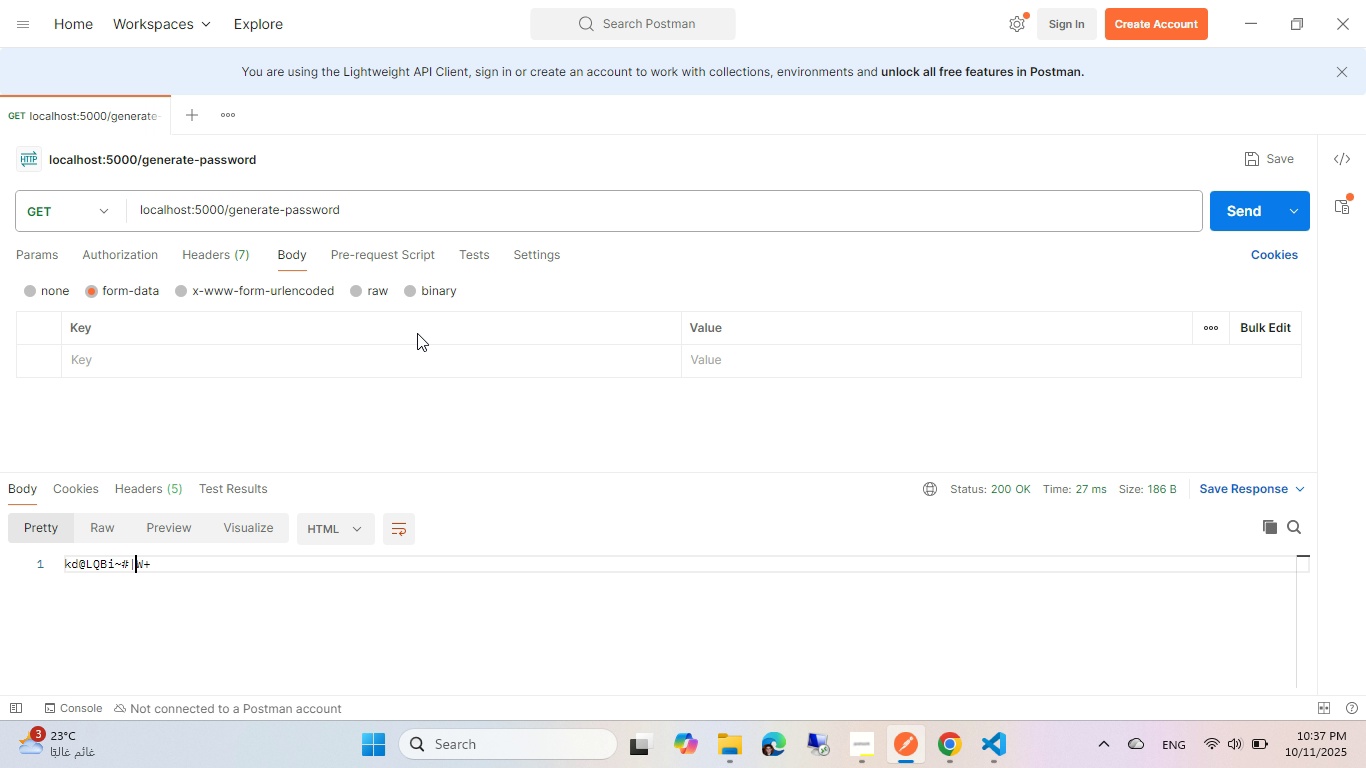 
left_click([990, 745])
 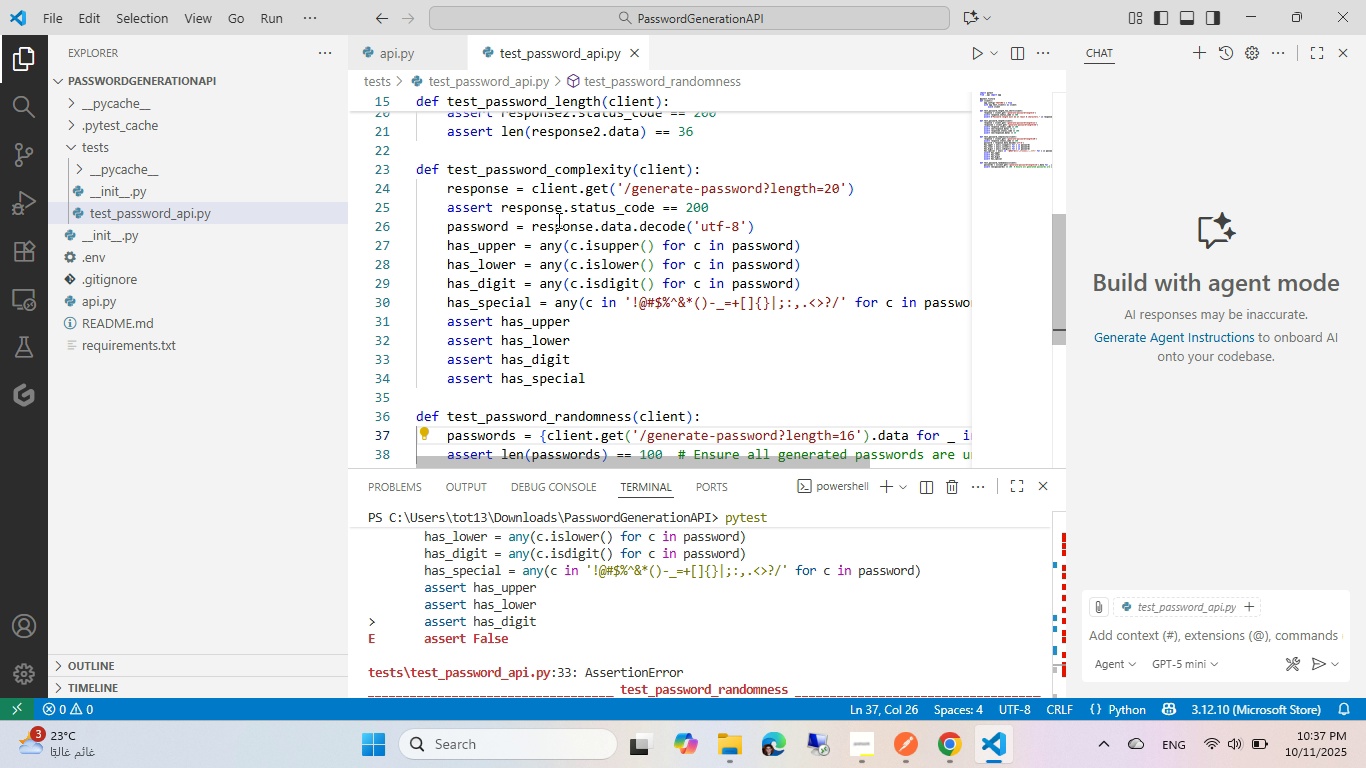 
left_click([413, 63])
 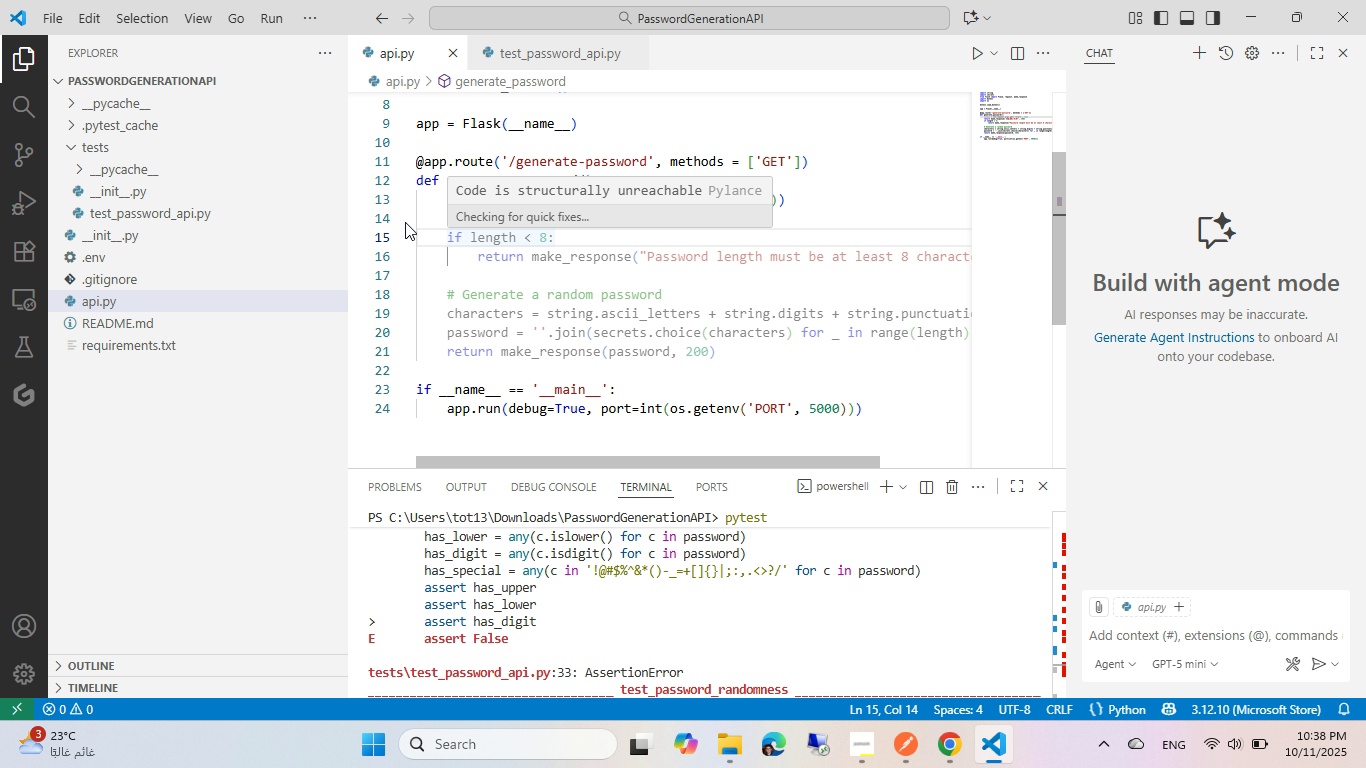 
left_click([382, 218])
 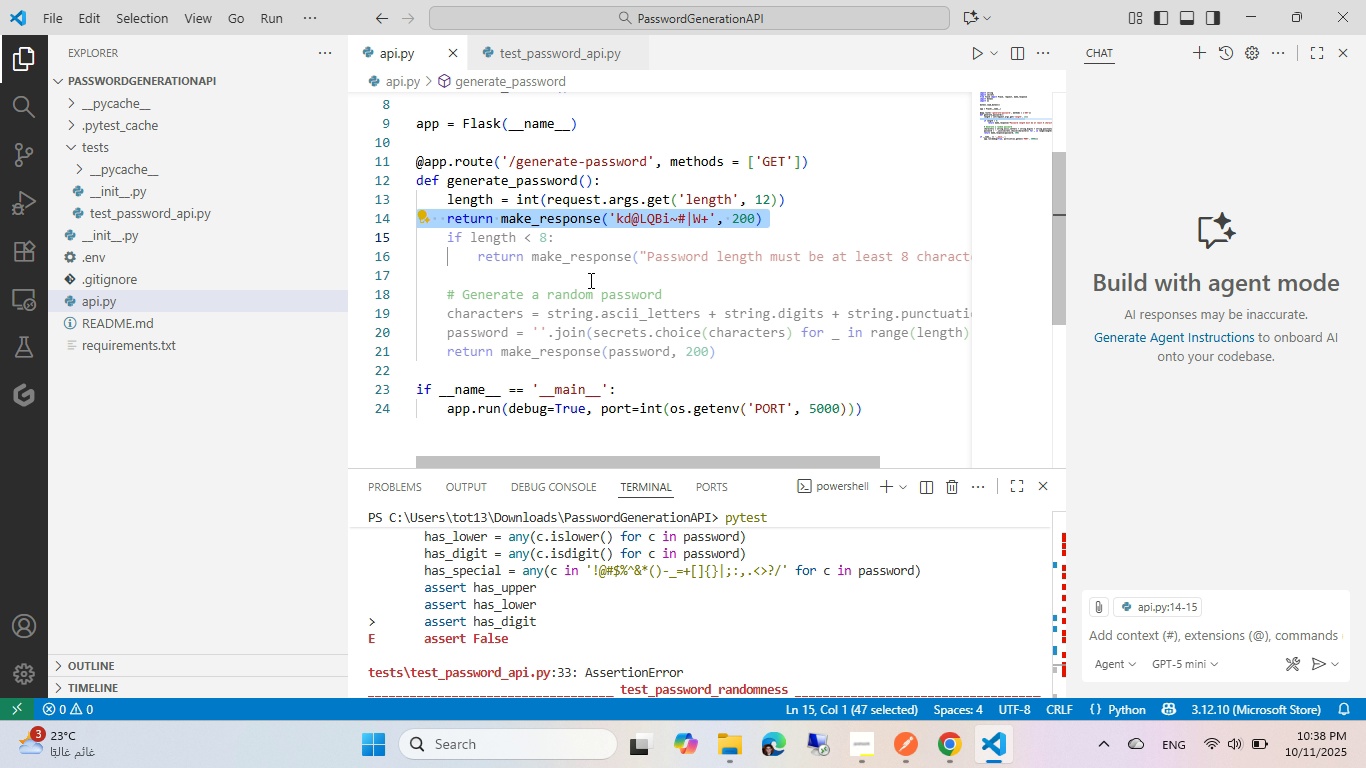 
key(Backspace)
 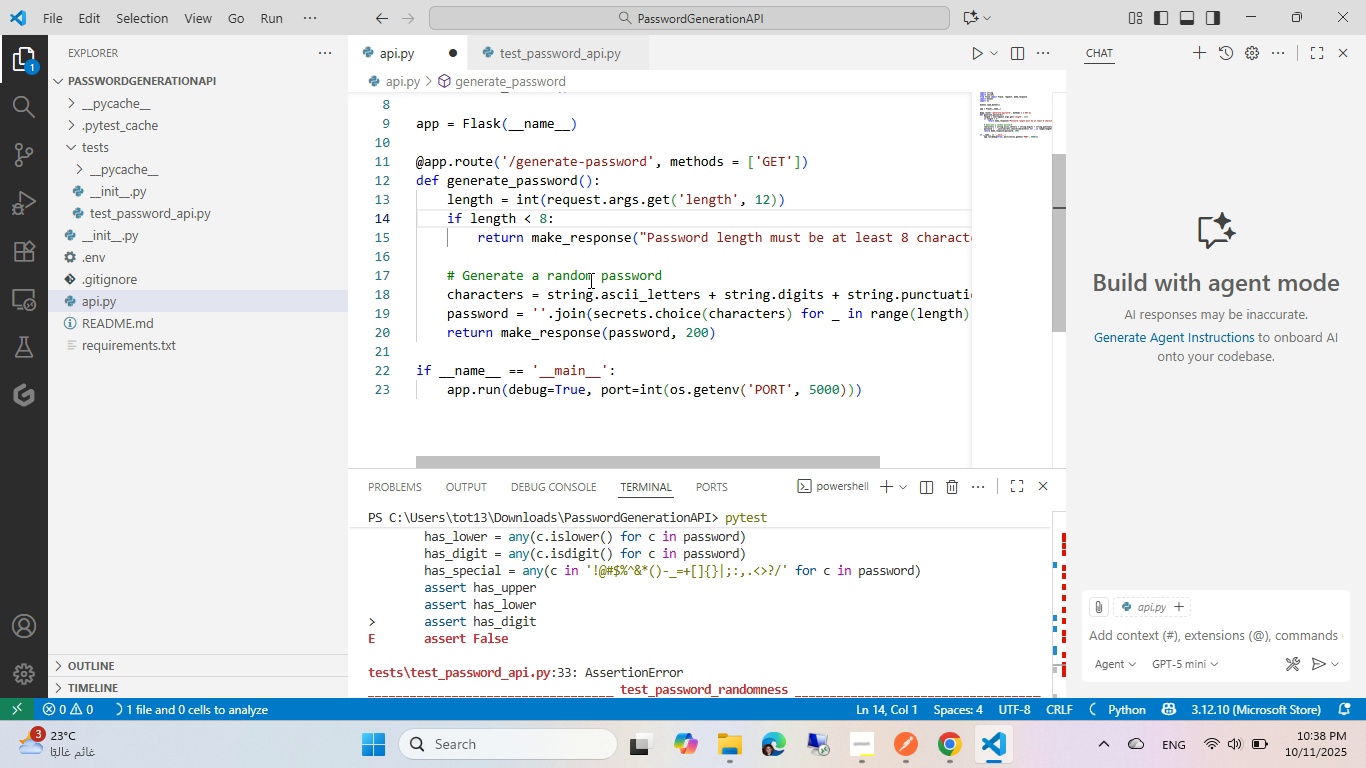 
key(Control+S)
 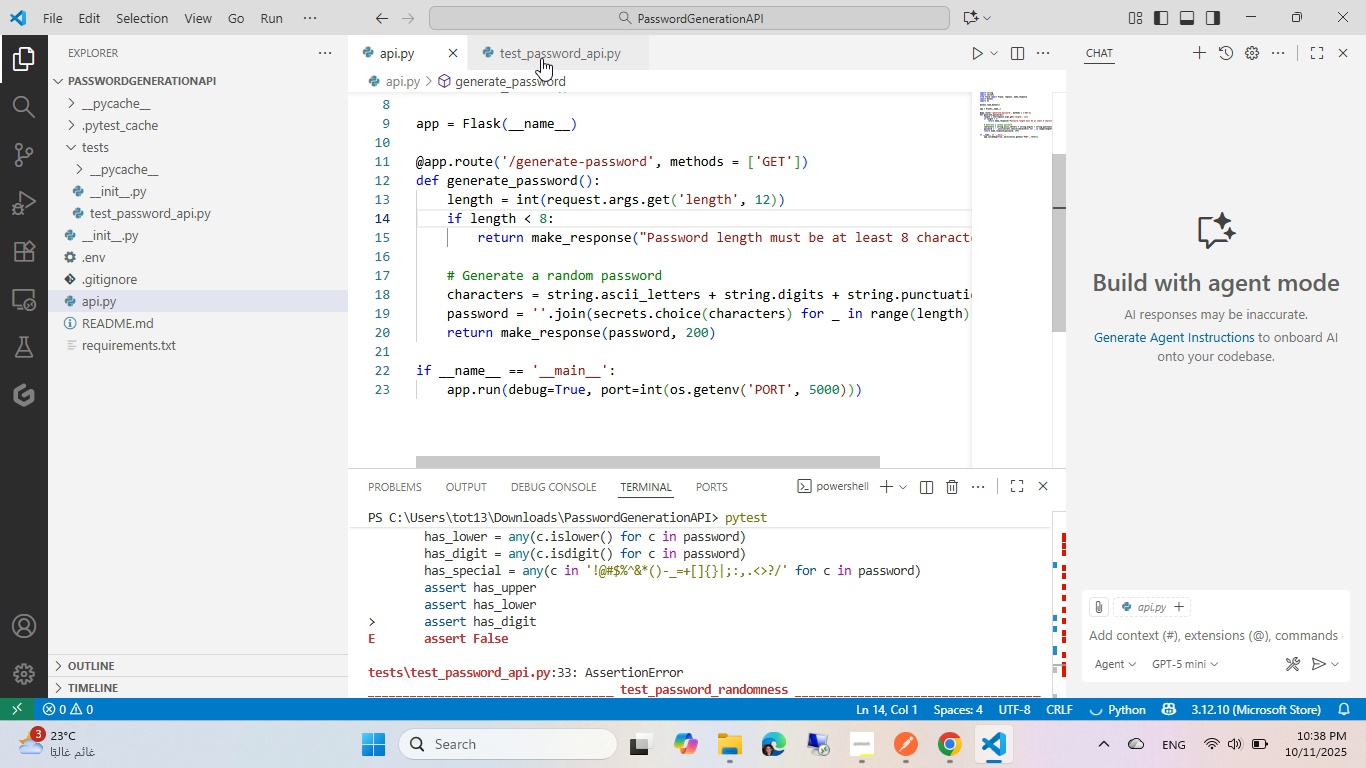 
left_click([537, 49])
 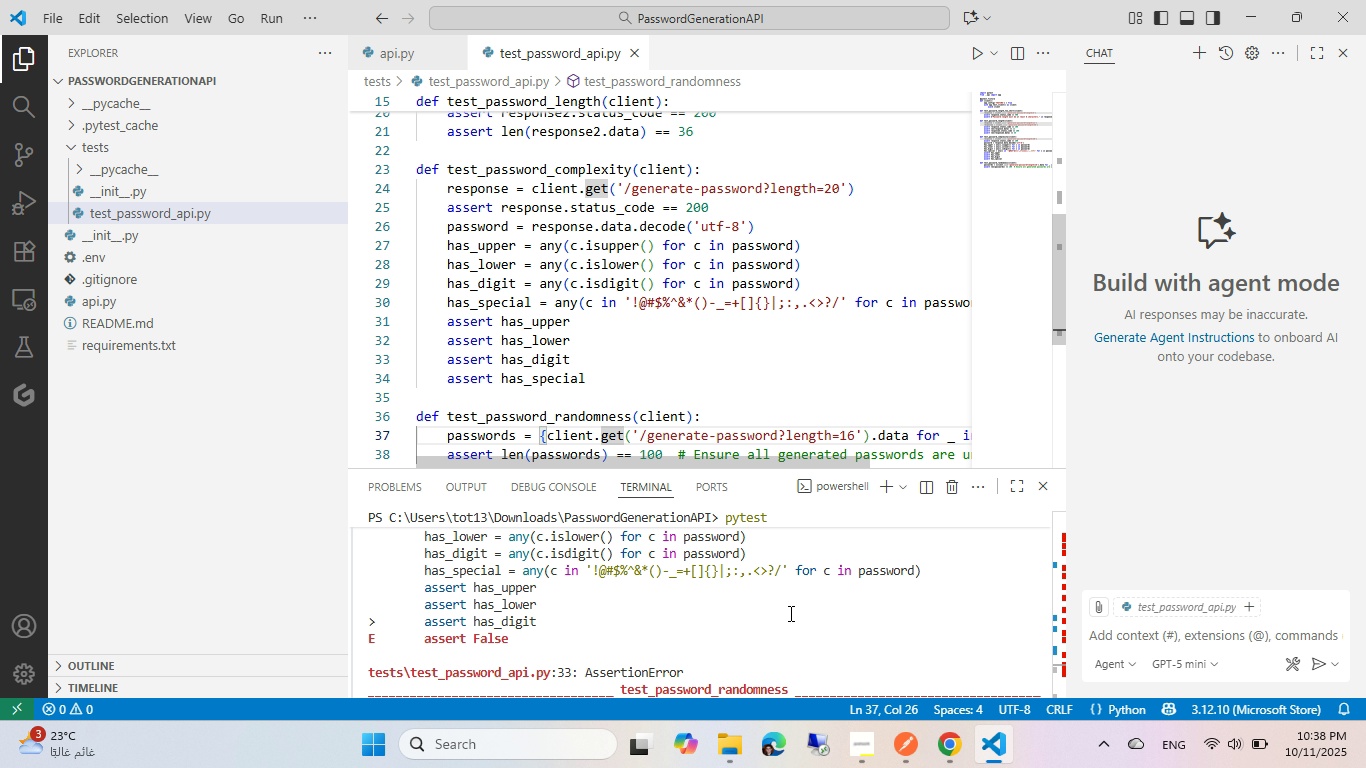 
left_click([789, 613])
 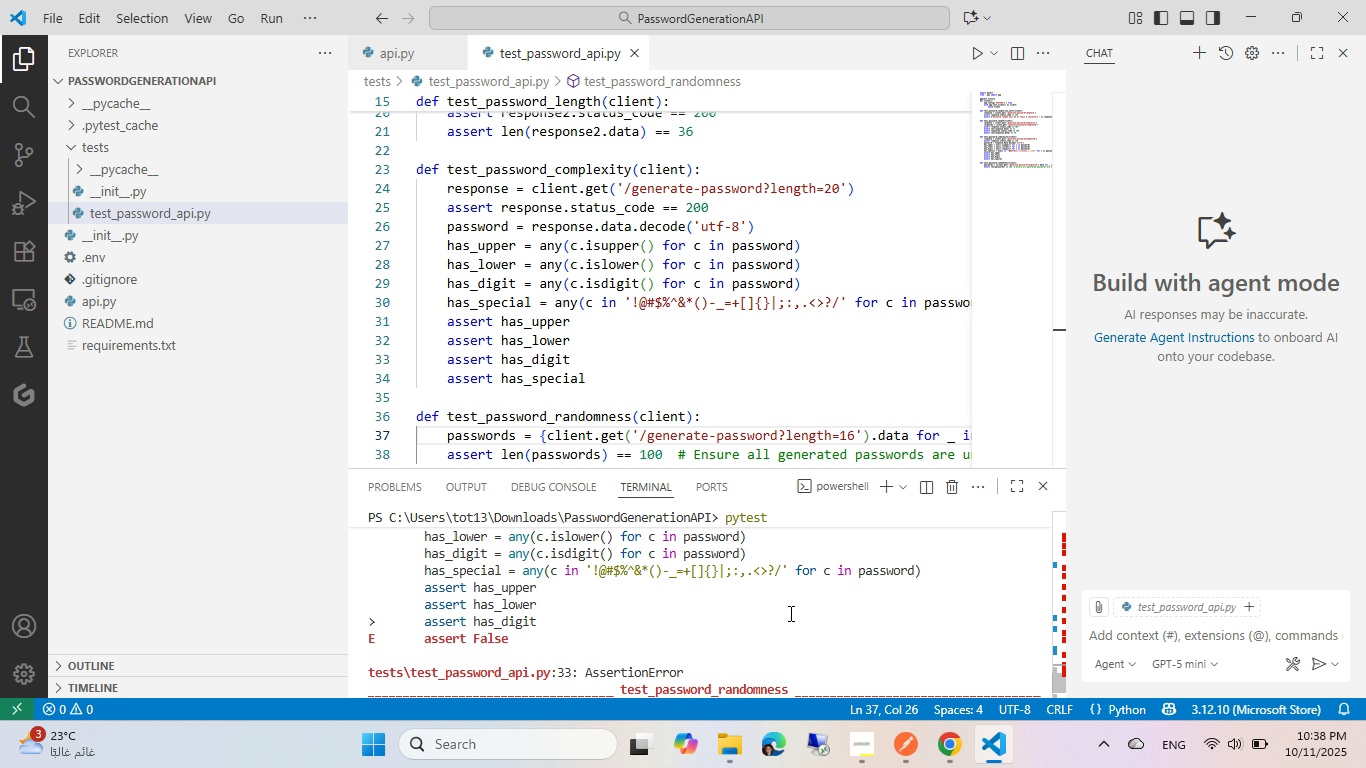 
key(ArrowUp)
 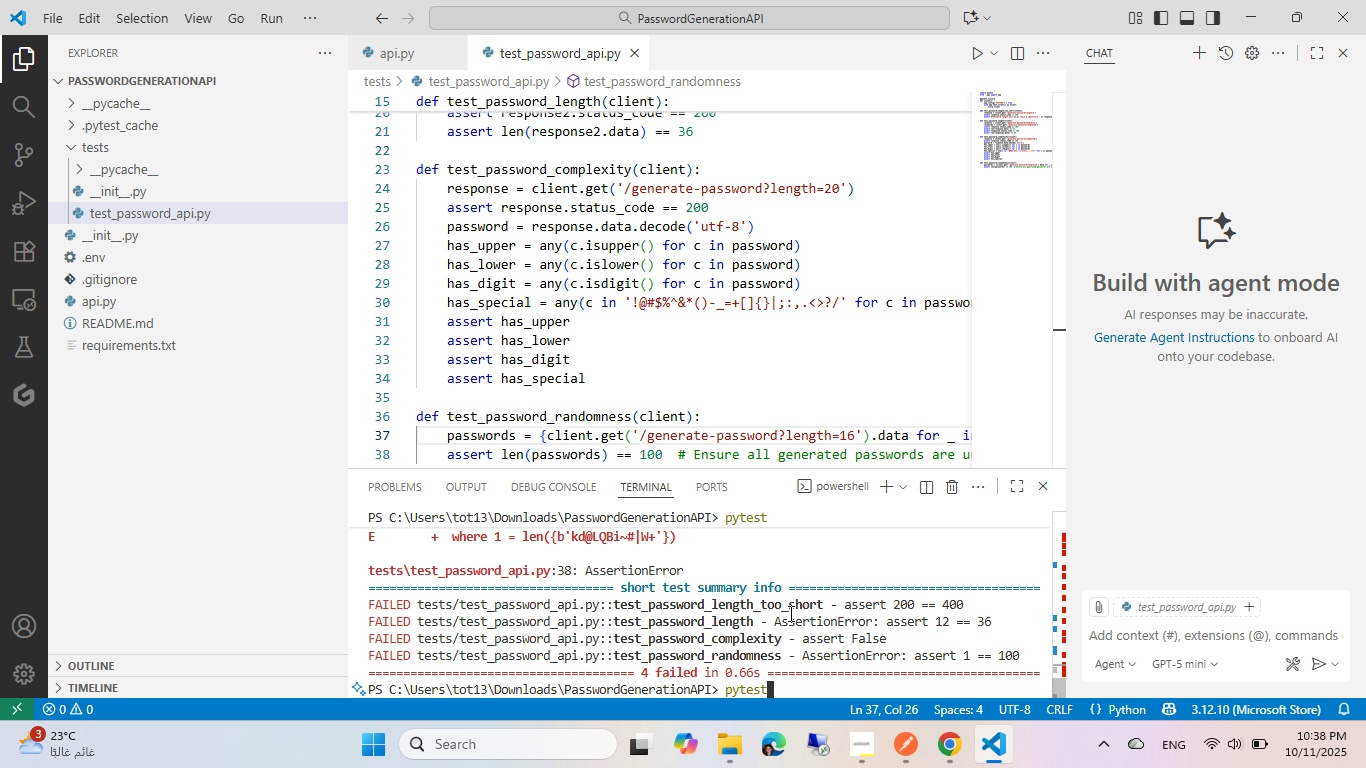 
key(Enter)
 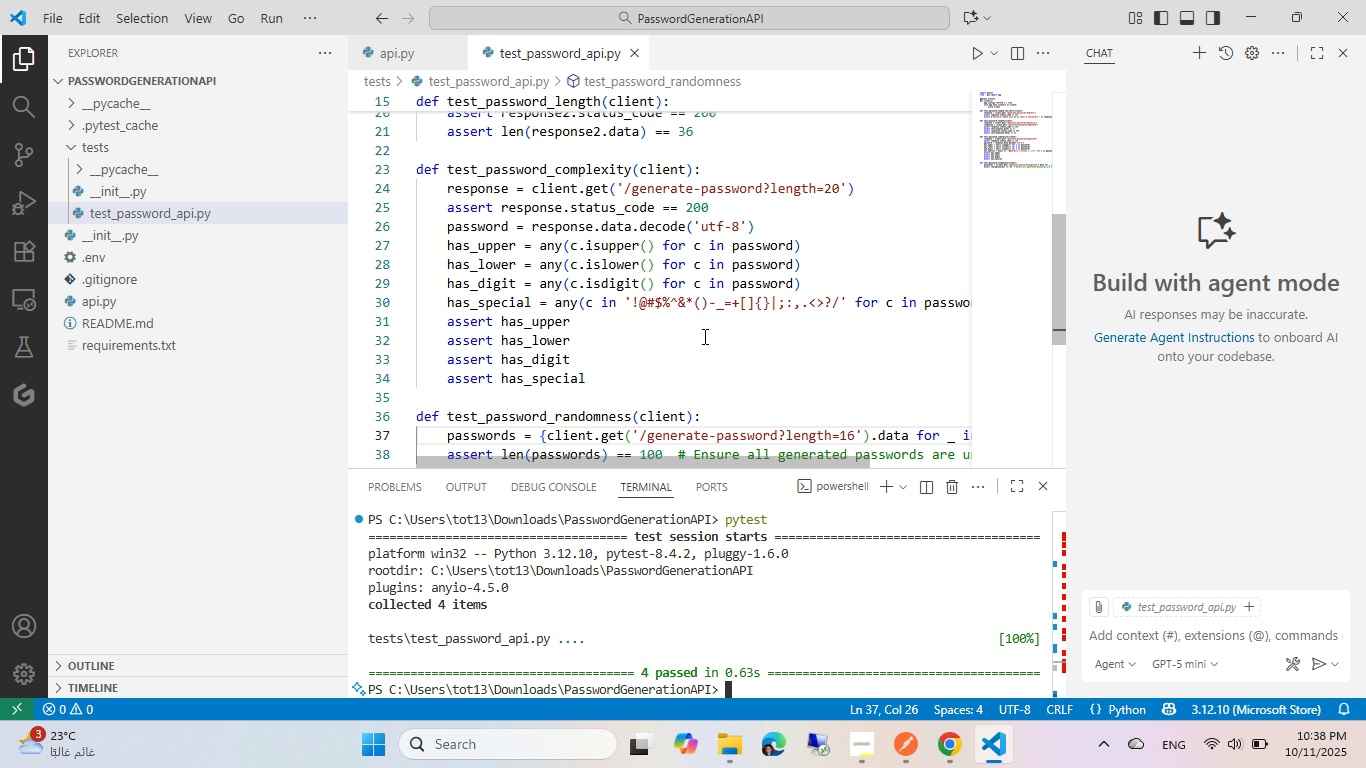 
wait(12.63)
 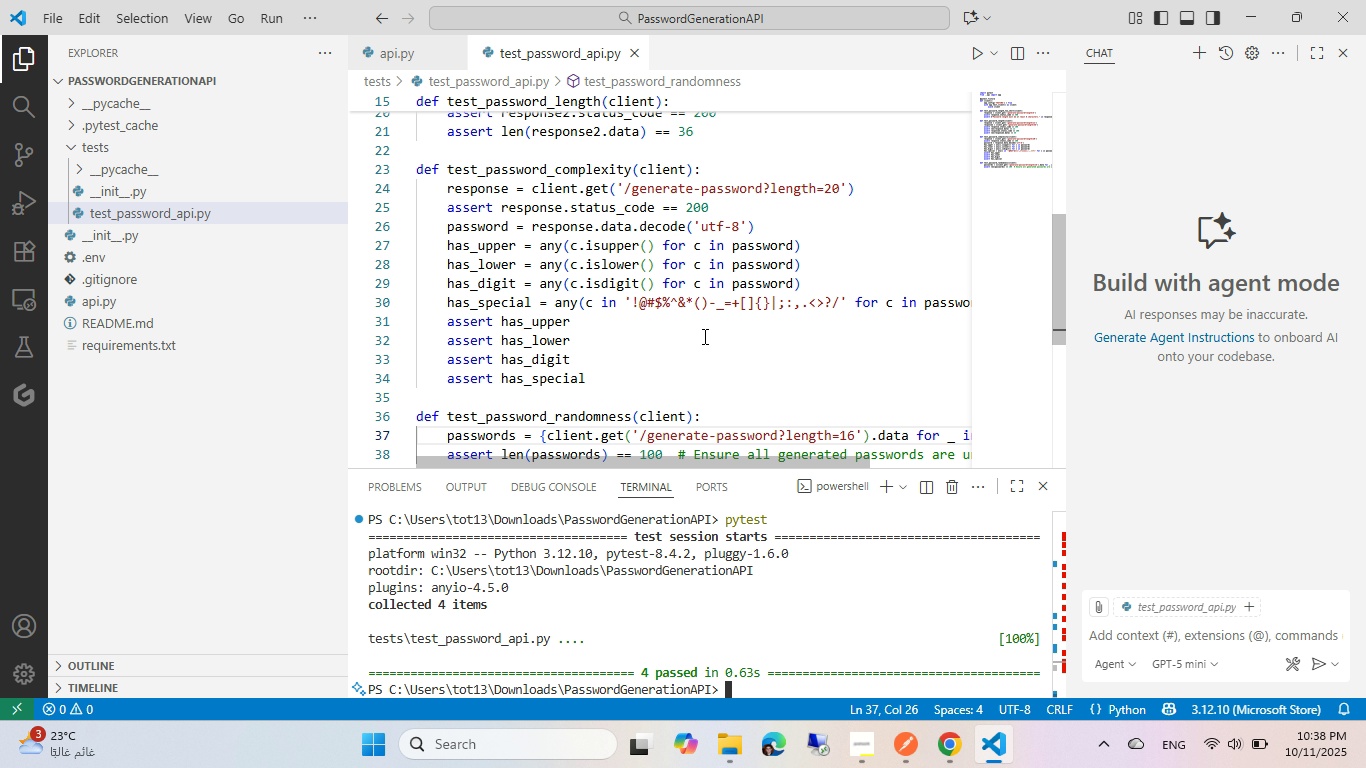 
left_click([867, 192])
 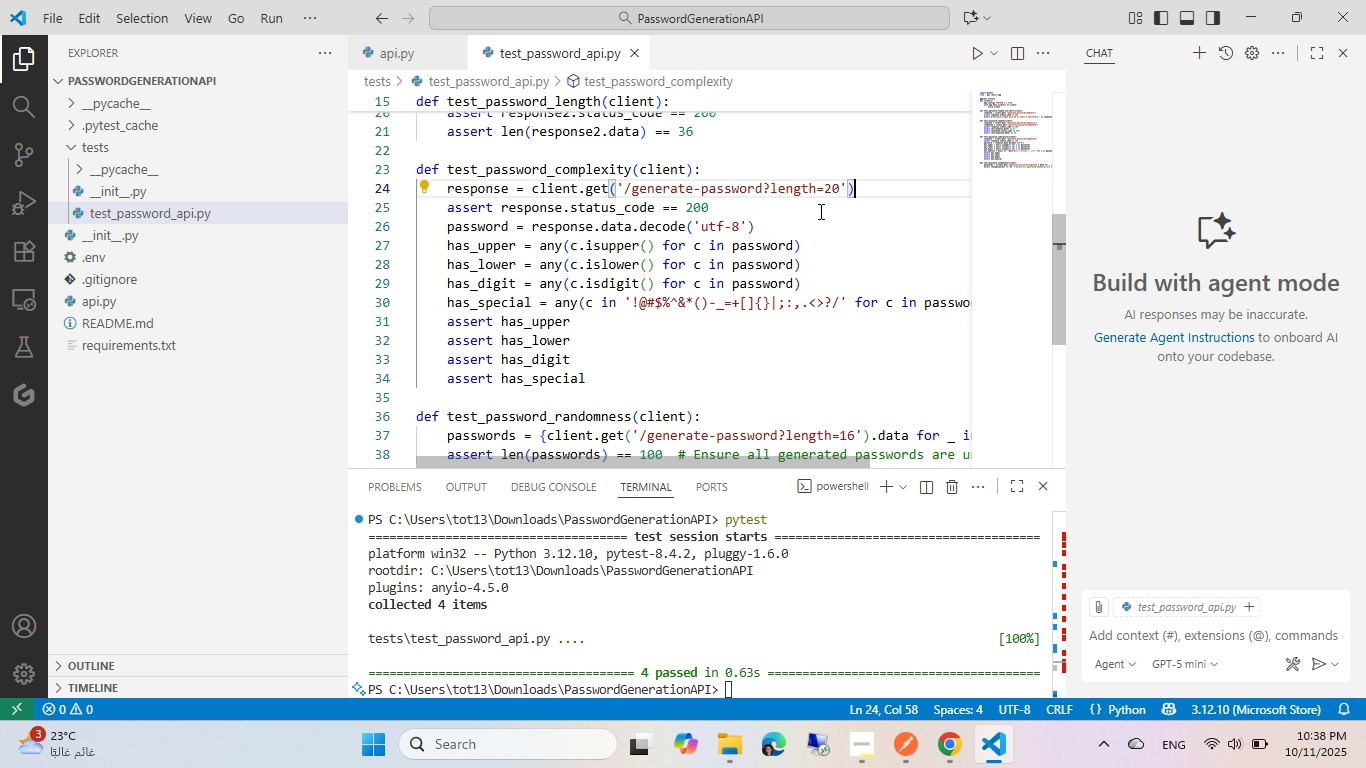 
left_click([818, 208])
 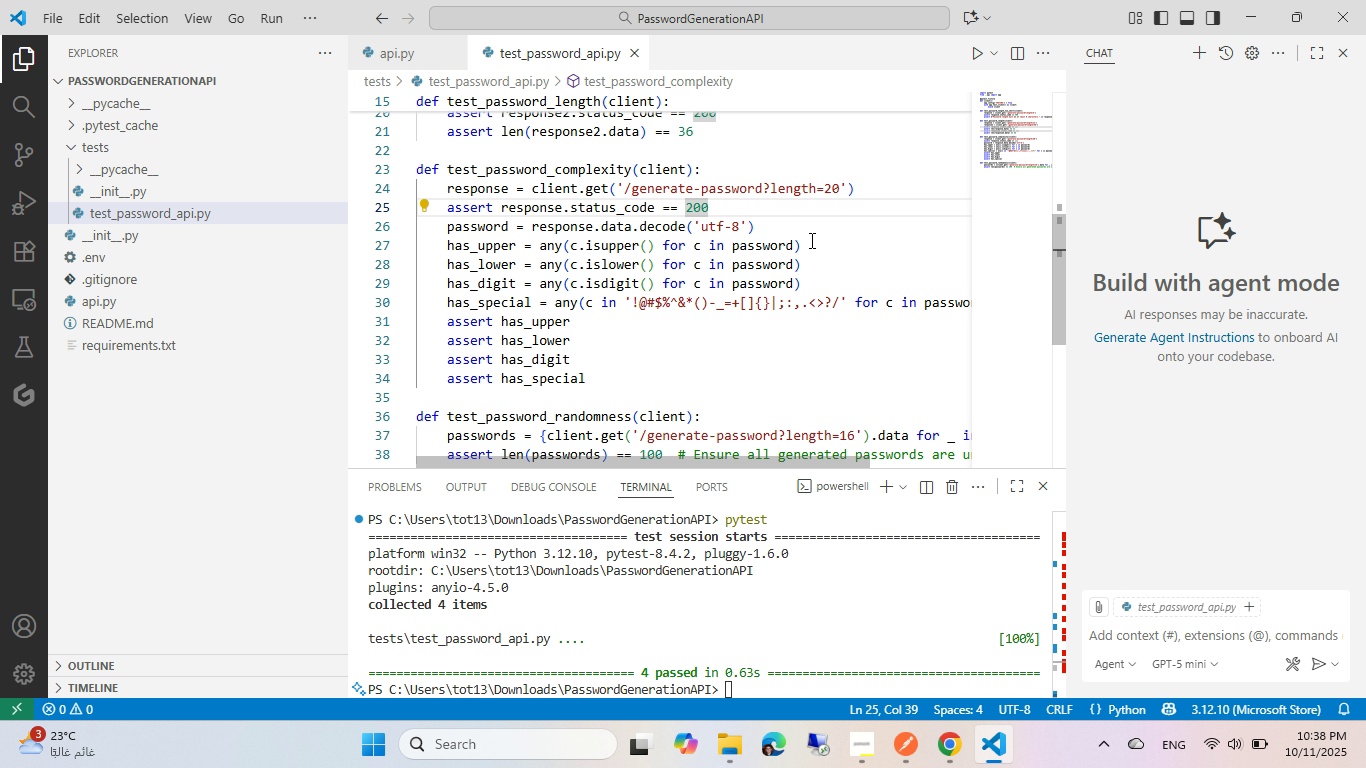 
wait(11.42)
 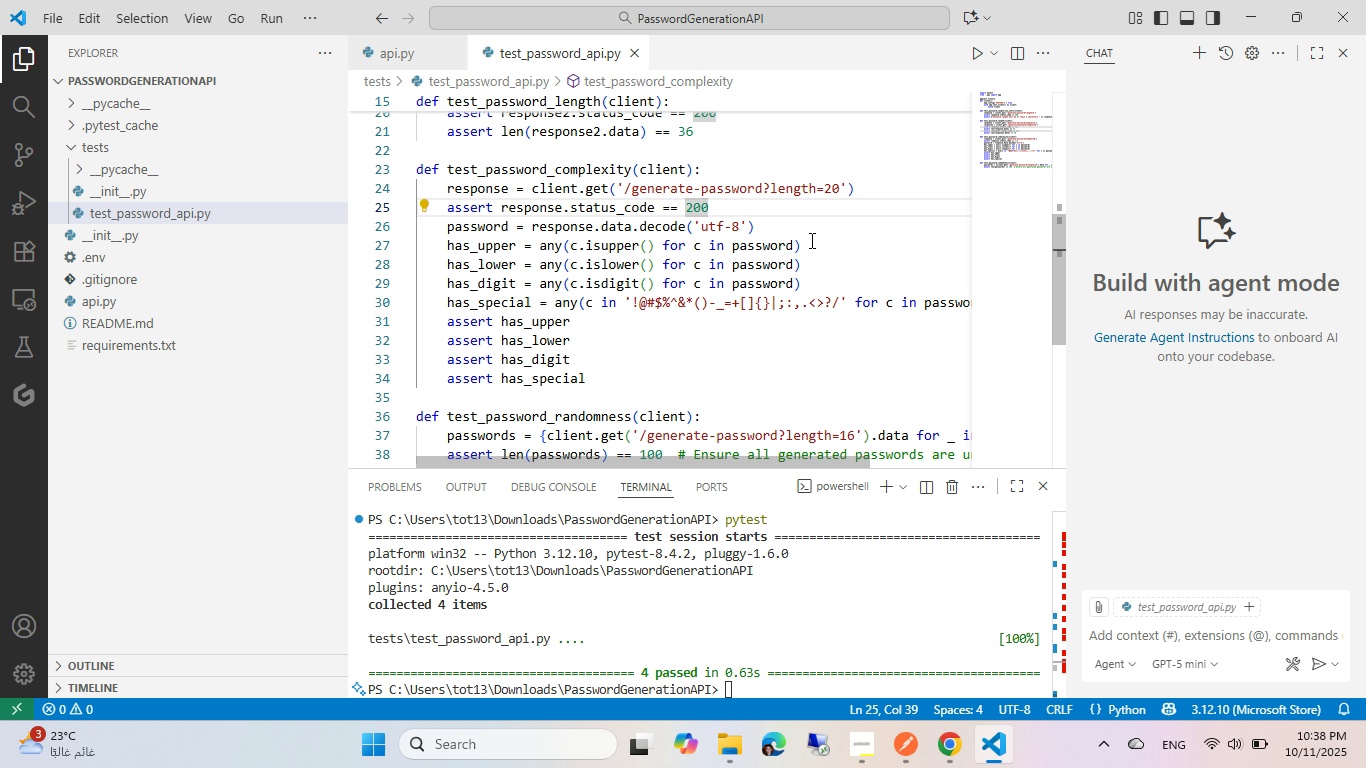 
left_click([420, 54])
 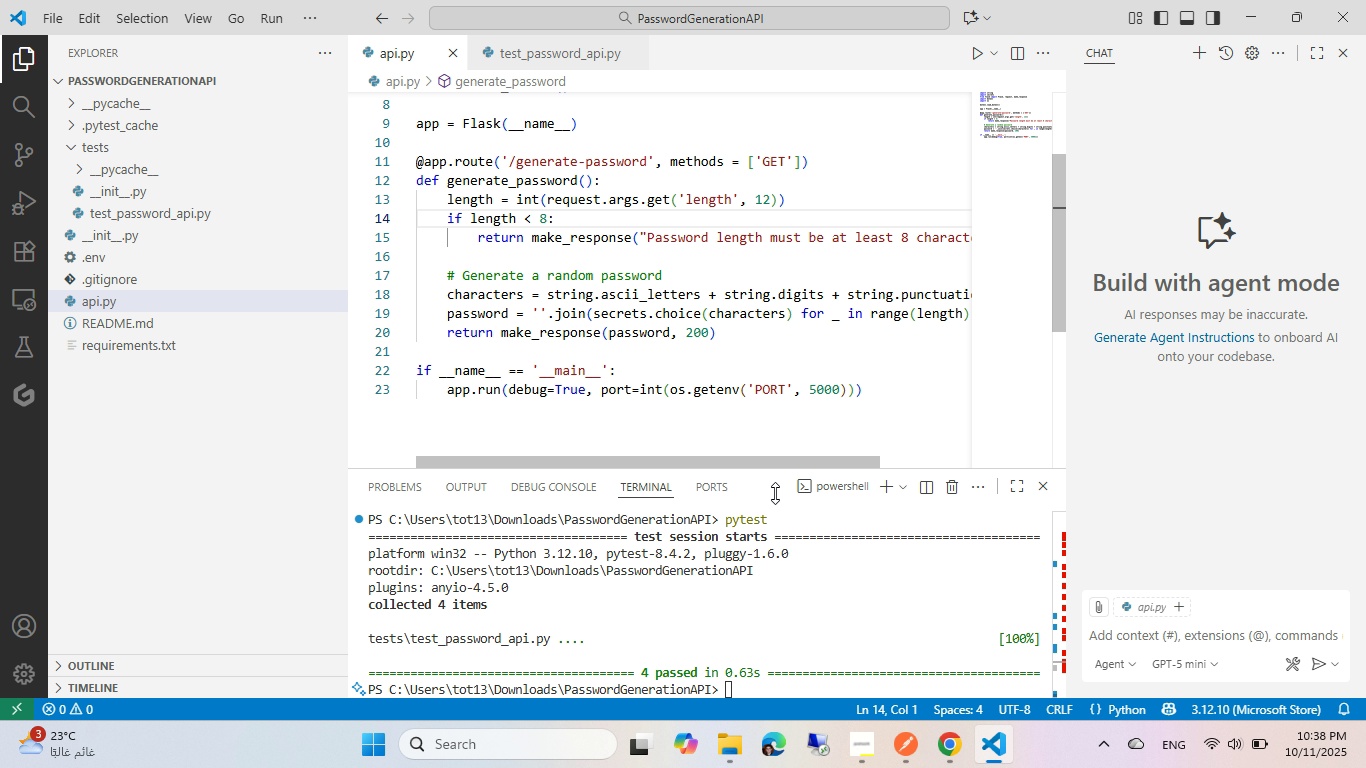 
left_click([813, 572])
 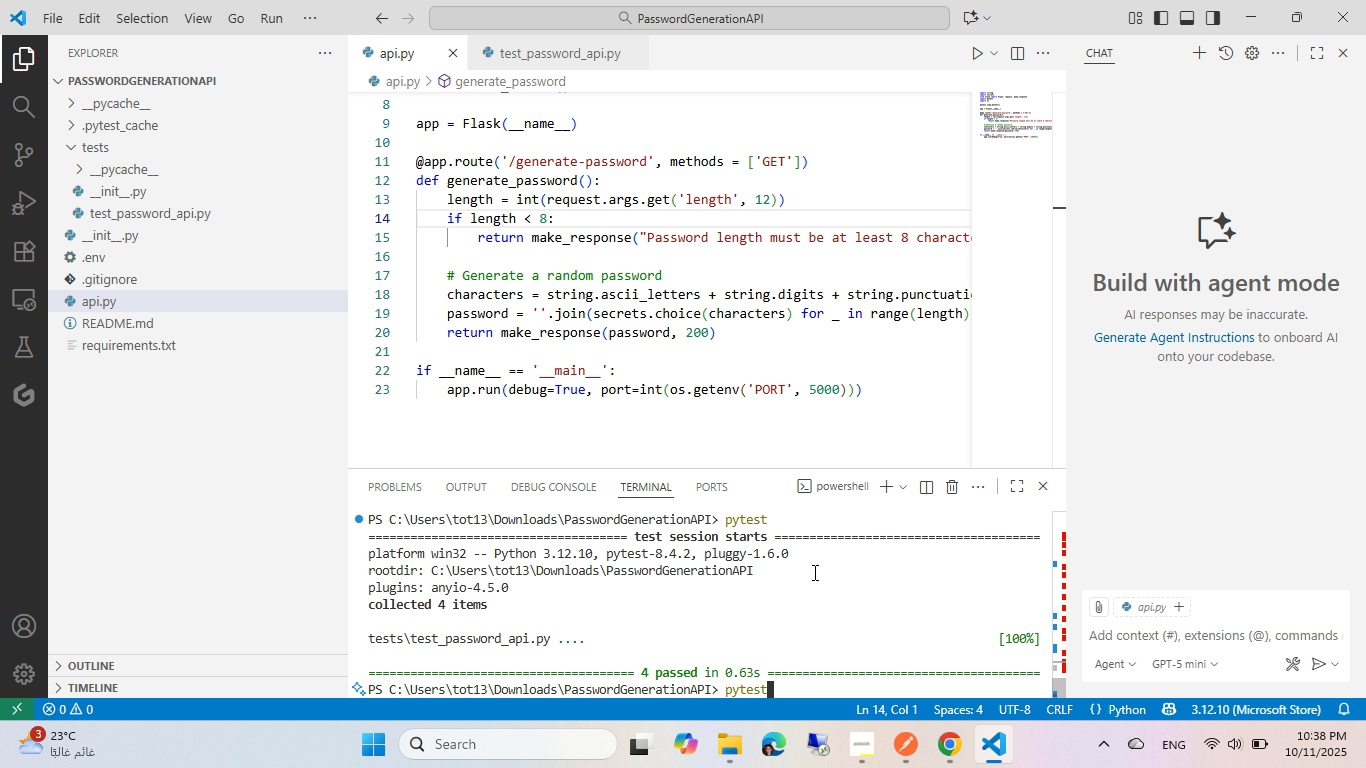 
key(ArrowUp)
 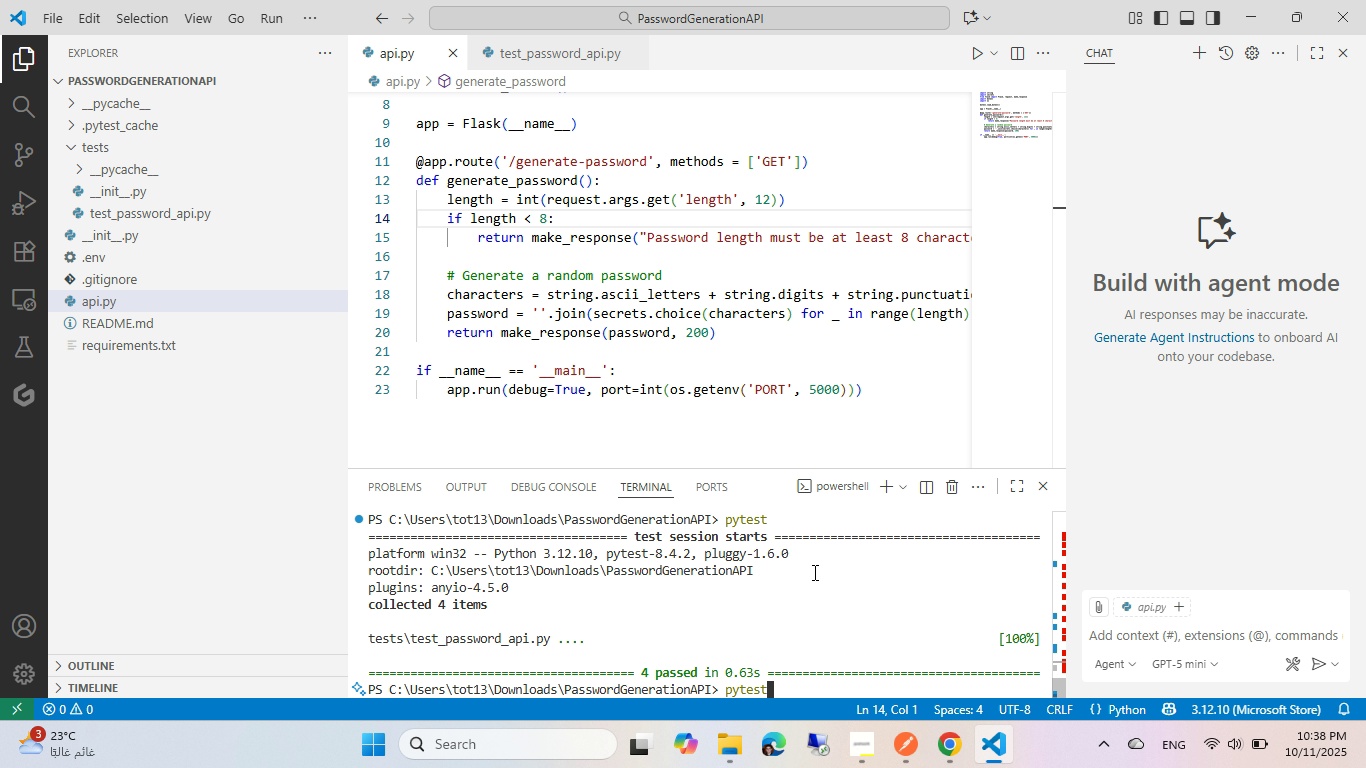 
key(ArrowUp)
 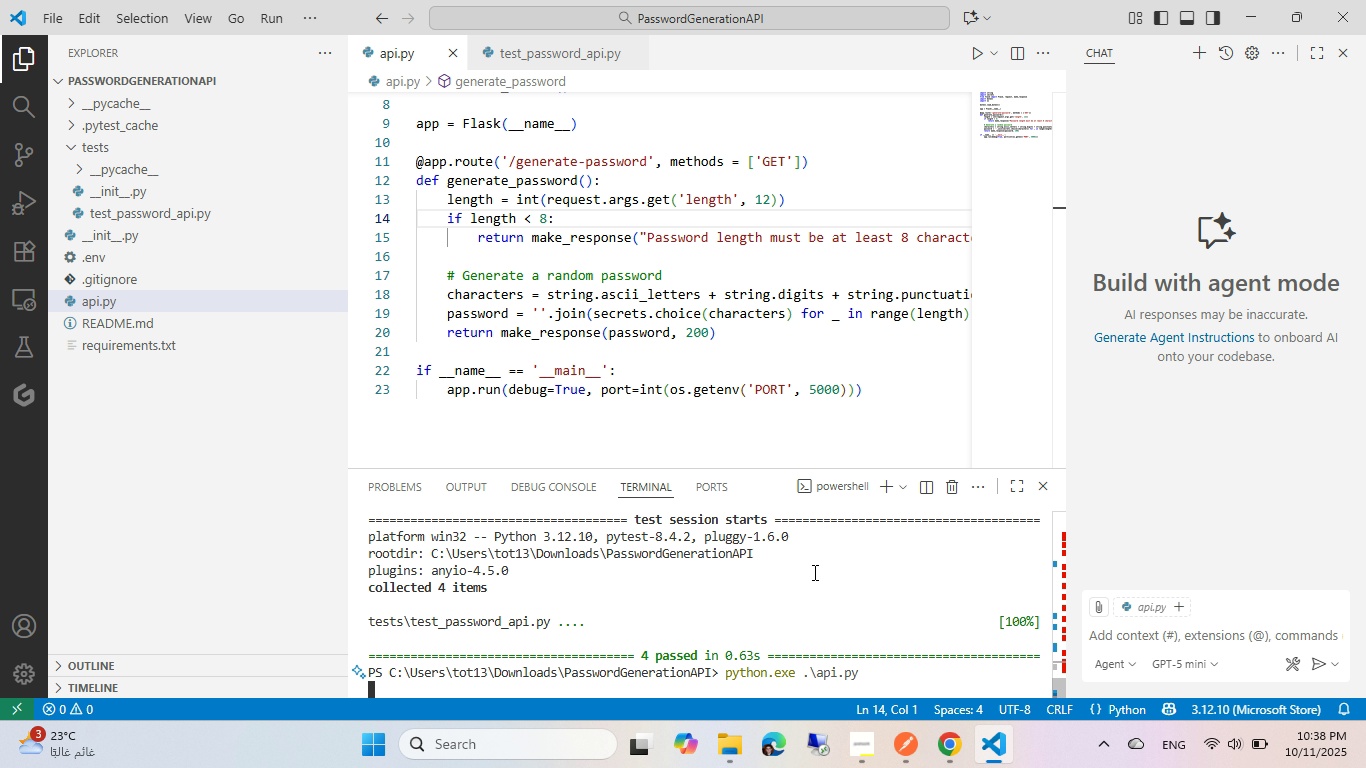 
key(Enter)
 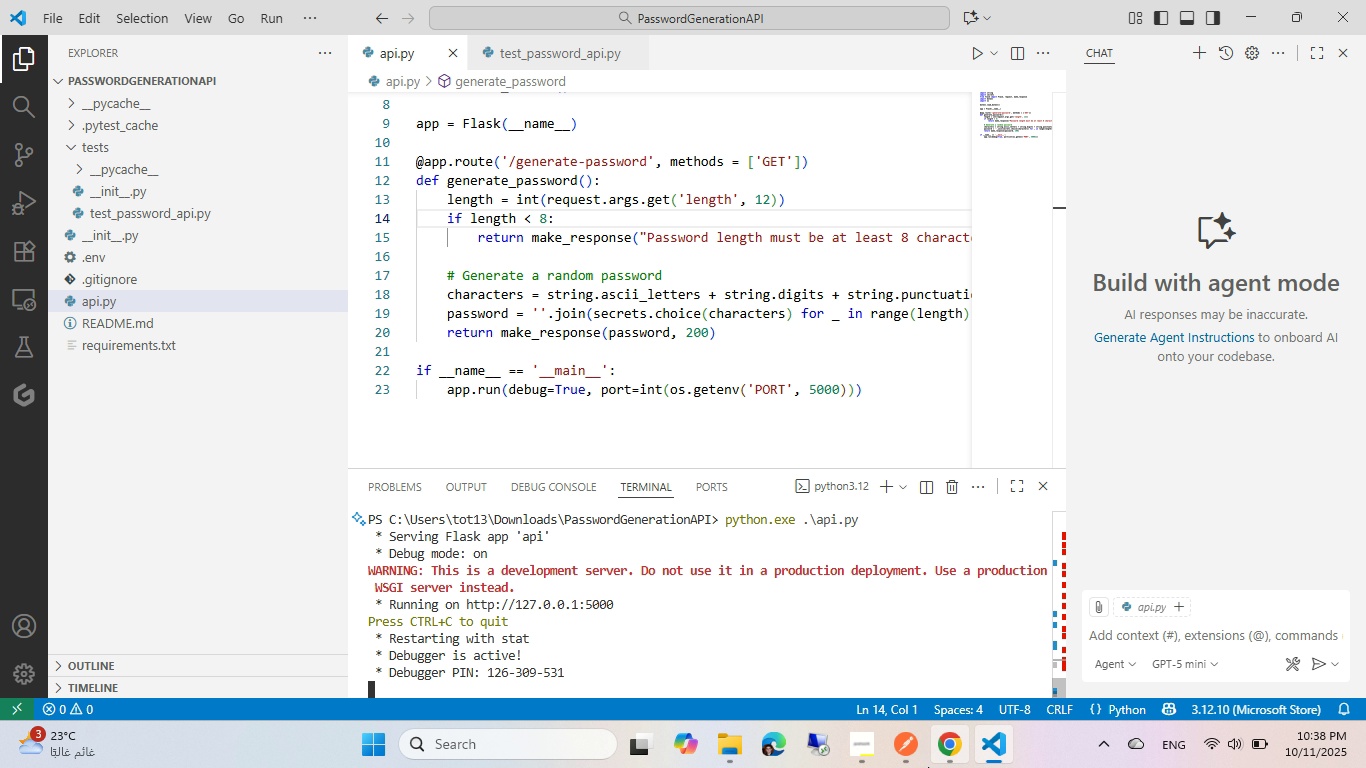 
left_click([905, 767])
 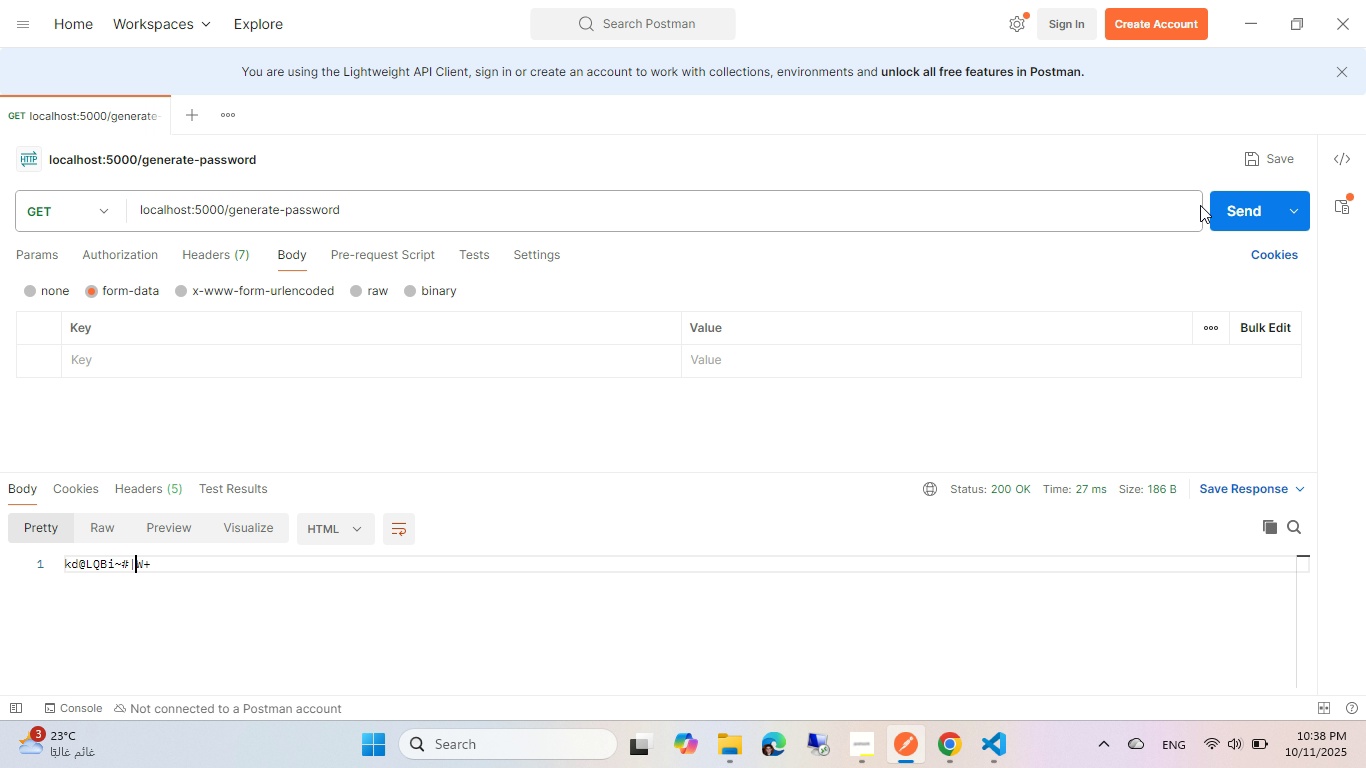 
left_click([1226, 207])
 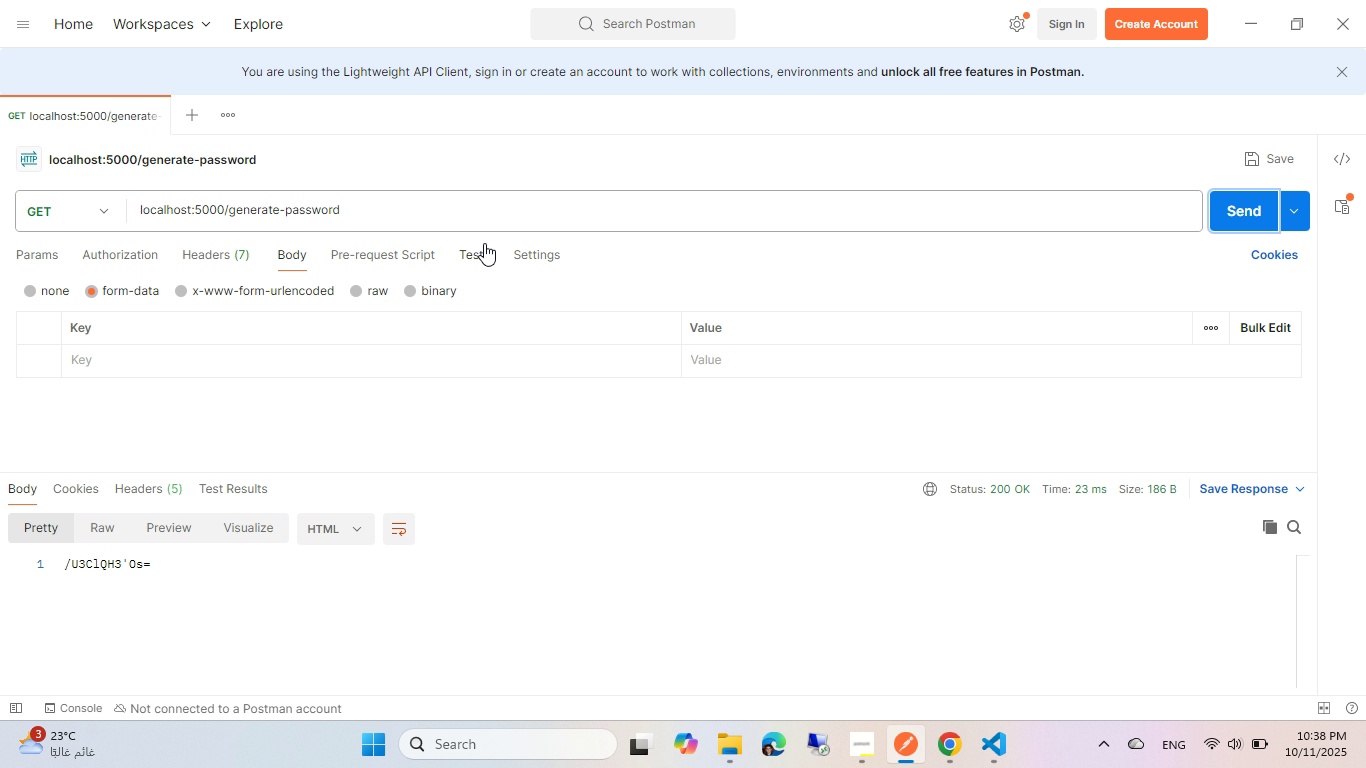 
left_click([989, 753])
 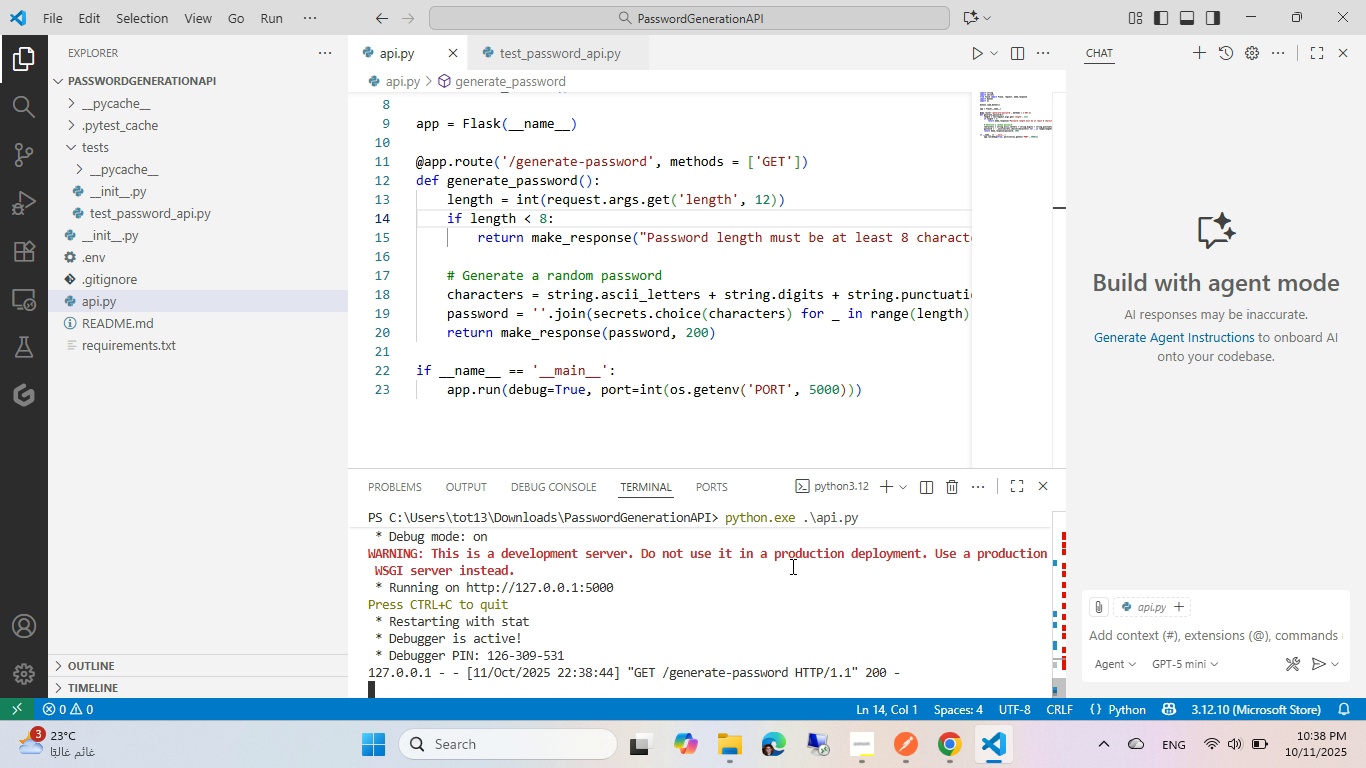 
key(Control+C)
 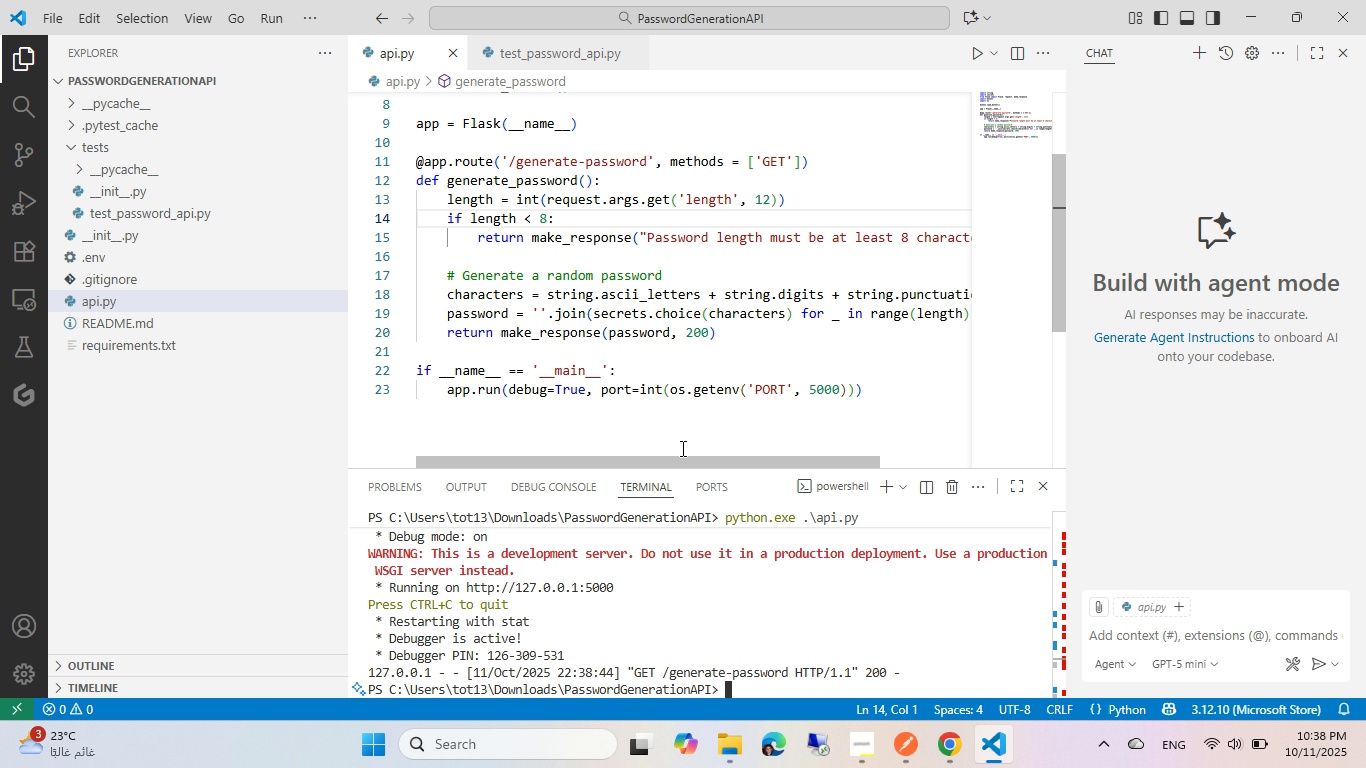 
wait(5.09)
 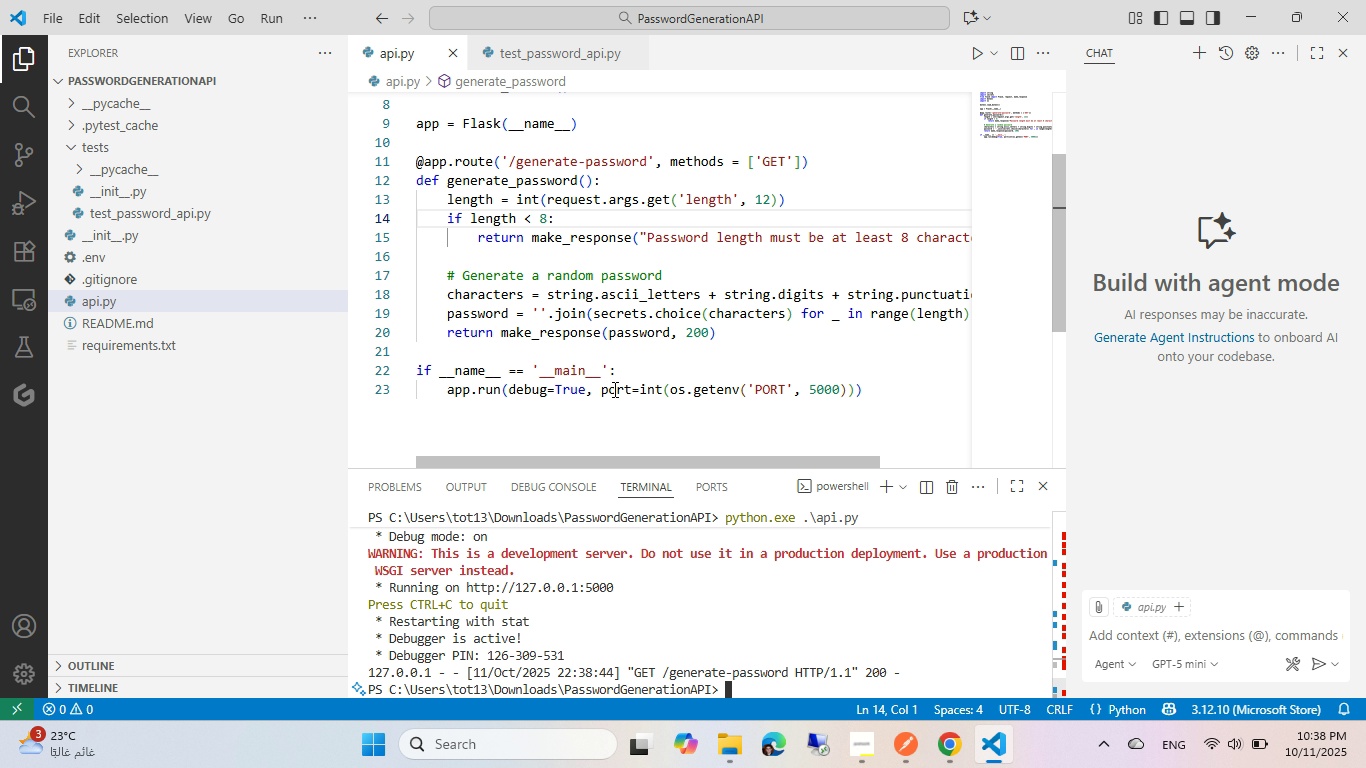 
left_click_drag(start_coordinate=[675, 460], to_coordinate=[707, 463])
 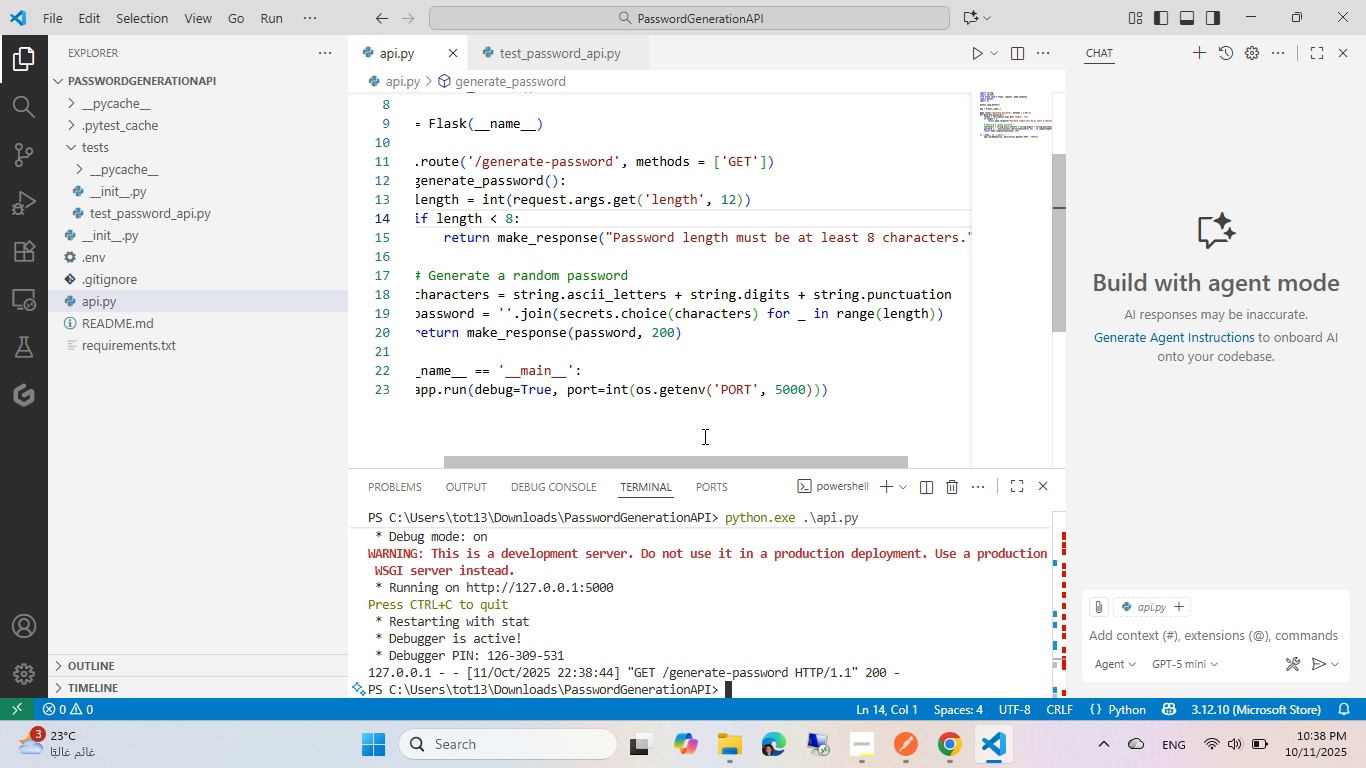 
left_click_drag(start_coordinate=[736, 464], to_coordinate=[666, 465])
 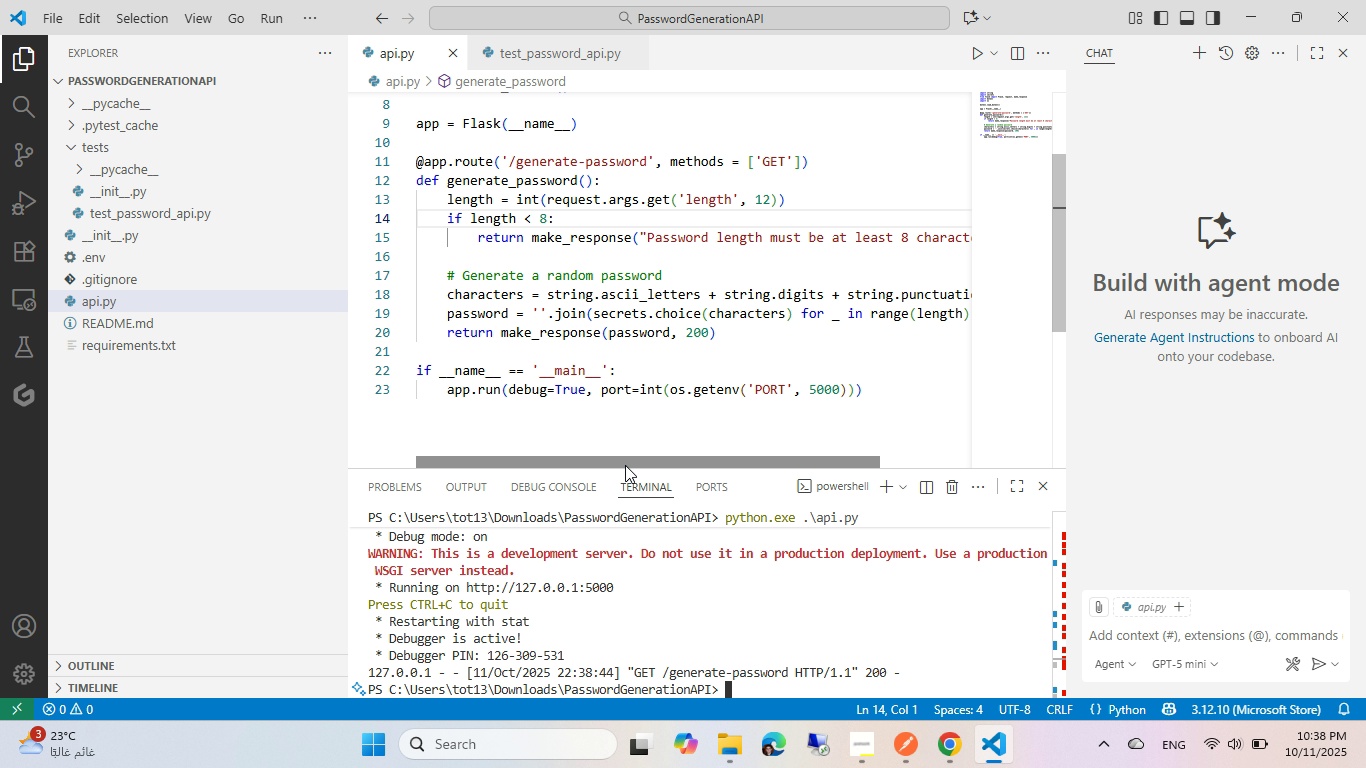 
left_click_drag(start_coordinate=[630, 465], to_coordinate=[605, 466])
 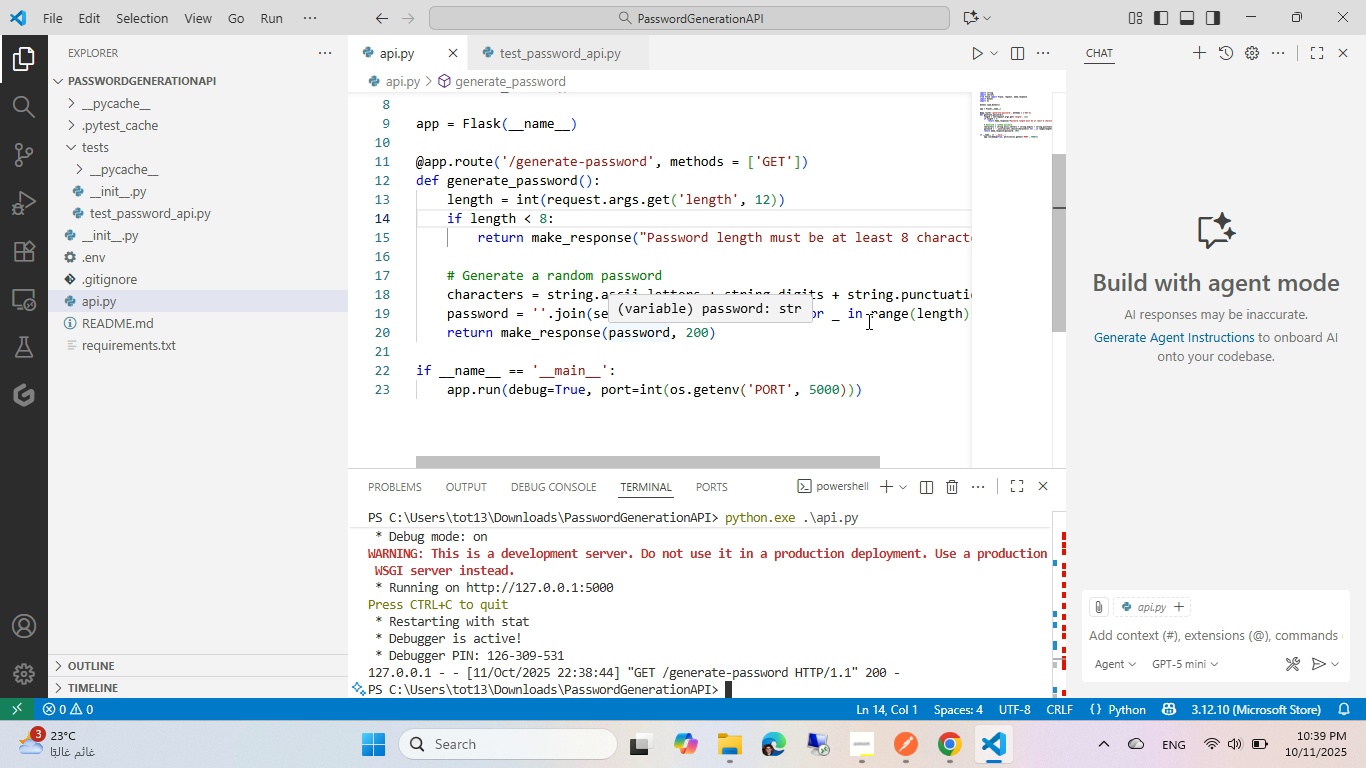 
left_click([928, 315])
 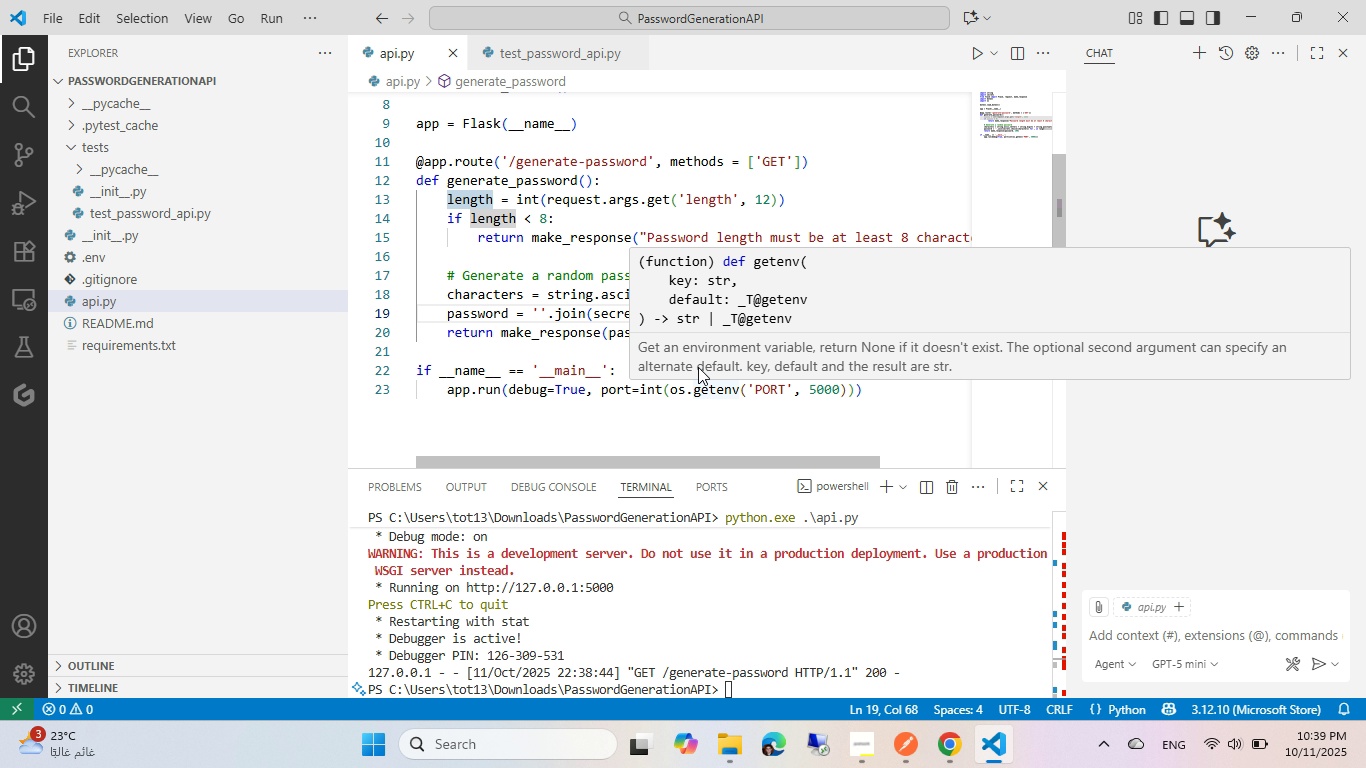 
wait(5.29)
 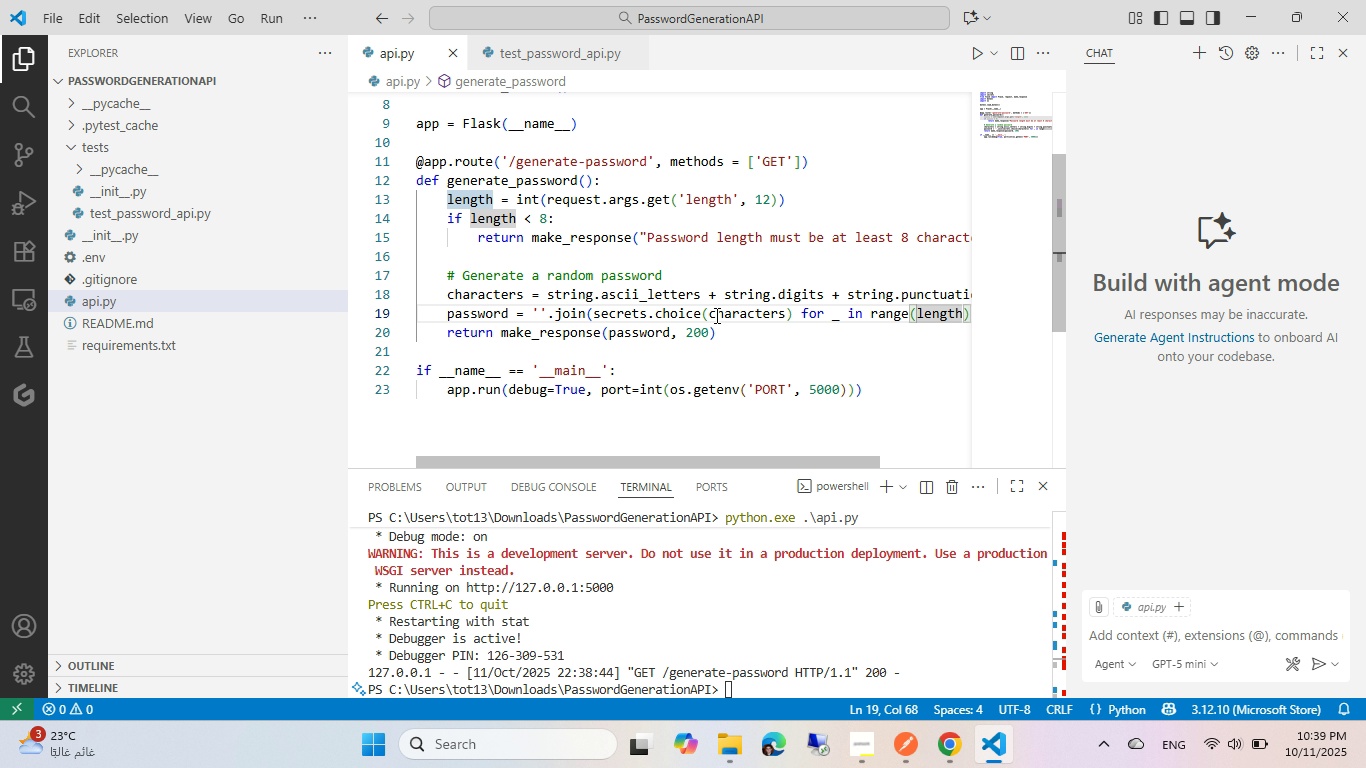 
mouse_move([747, 337])
 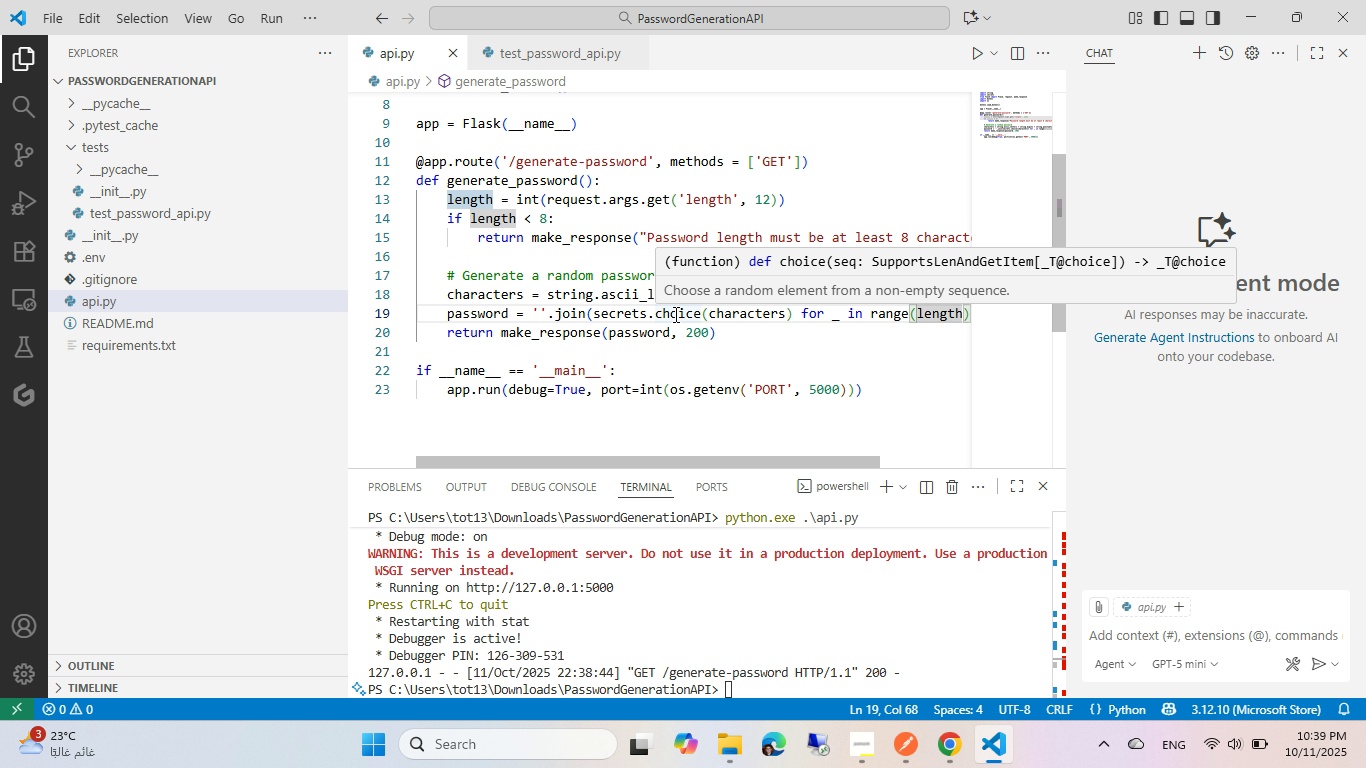 
wait(8.32)
 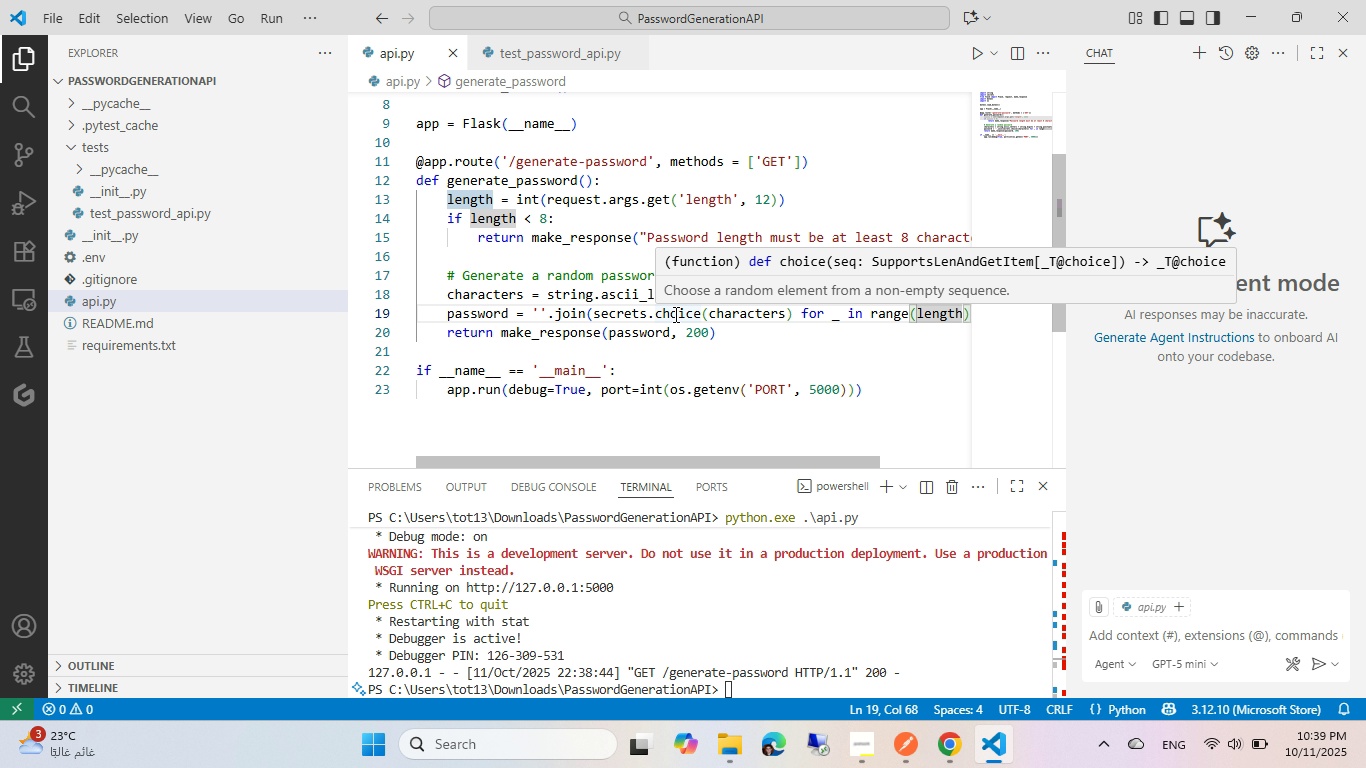 
left_click([498, 51])
 